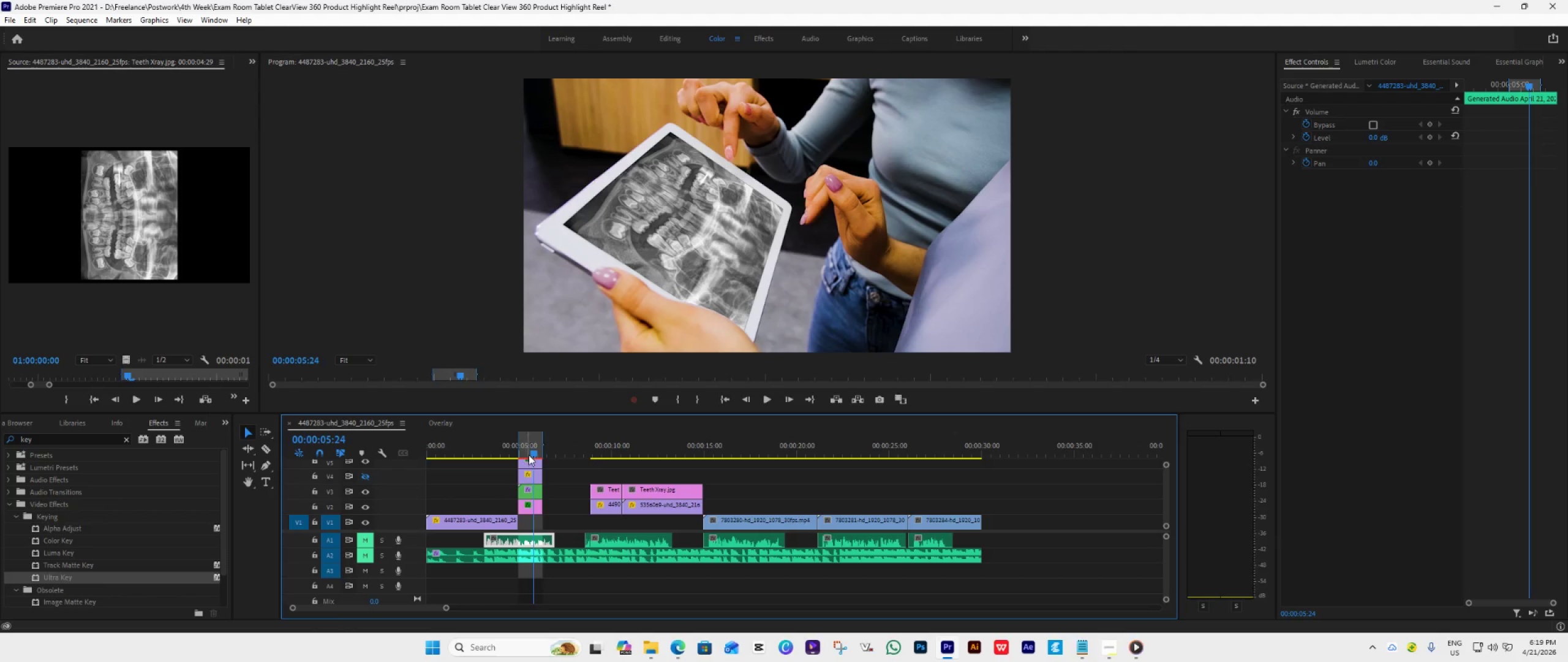 
left_click([524, 455])
 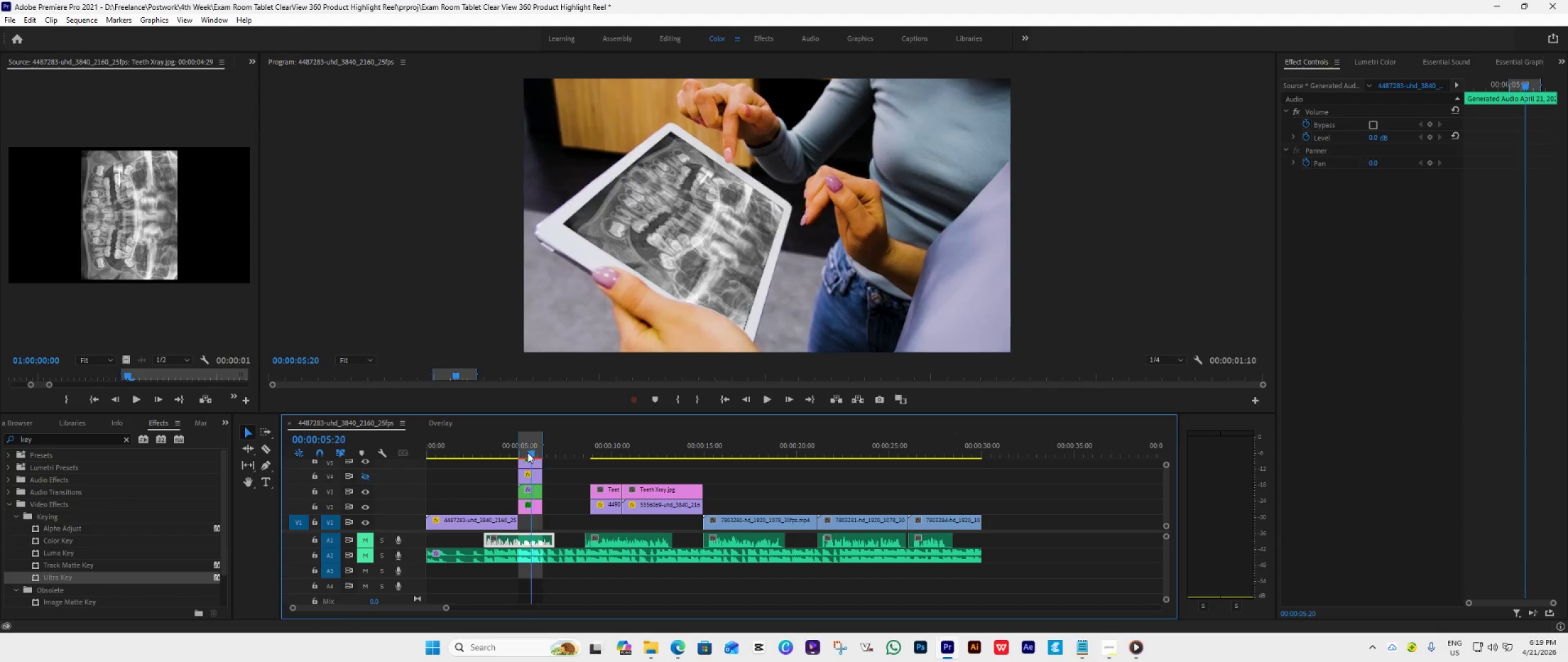 
left_click_drag(start_coordinate=[530, 452], to_coordinate=[526, 458])
 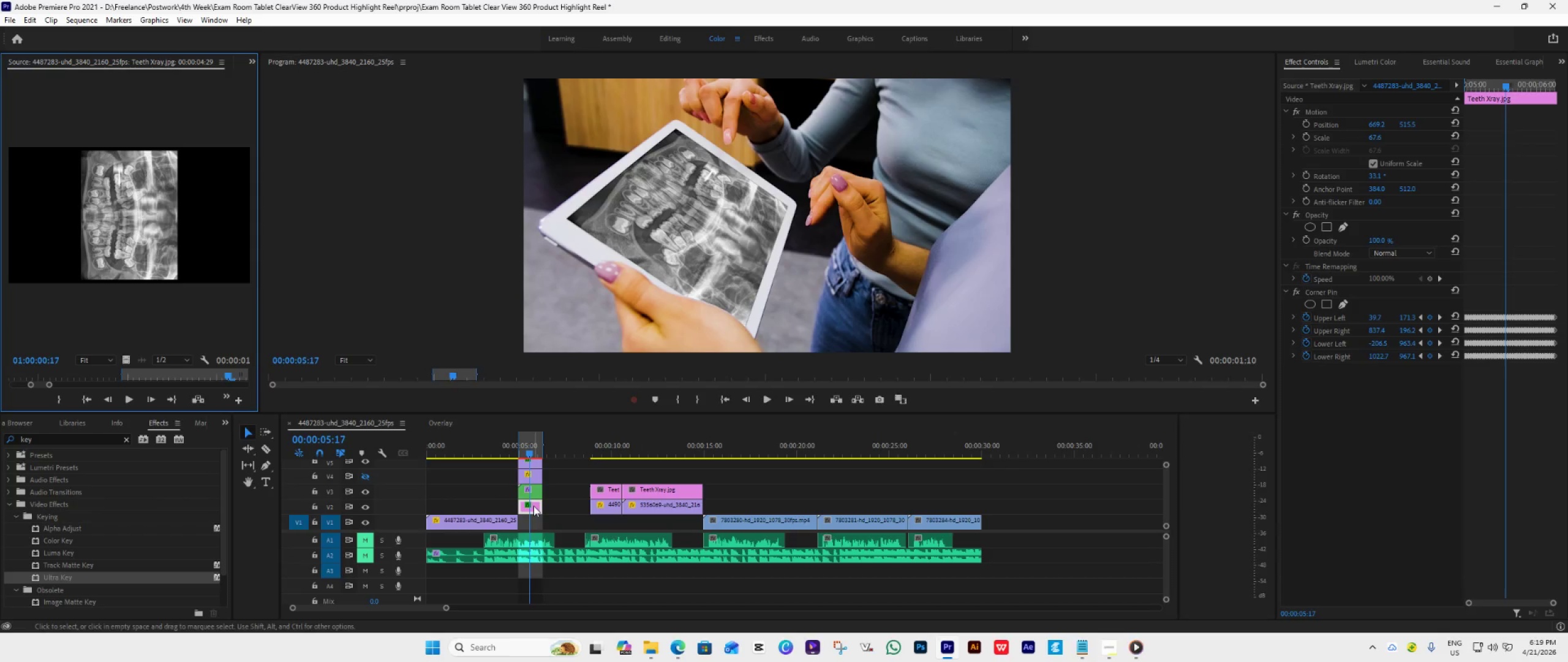 
double_click([533, 506])
 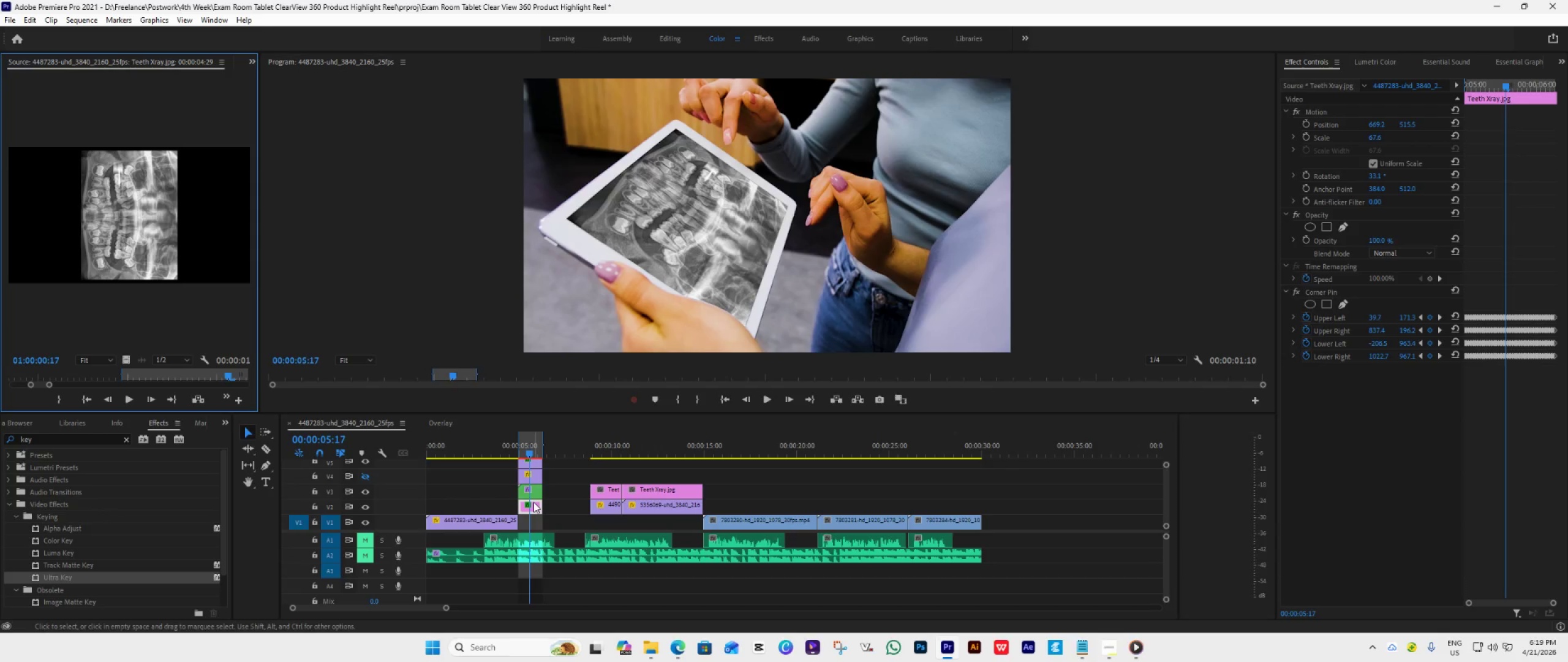 
key(Delete)
 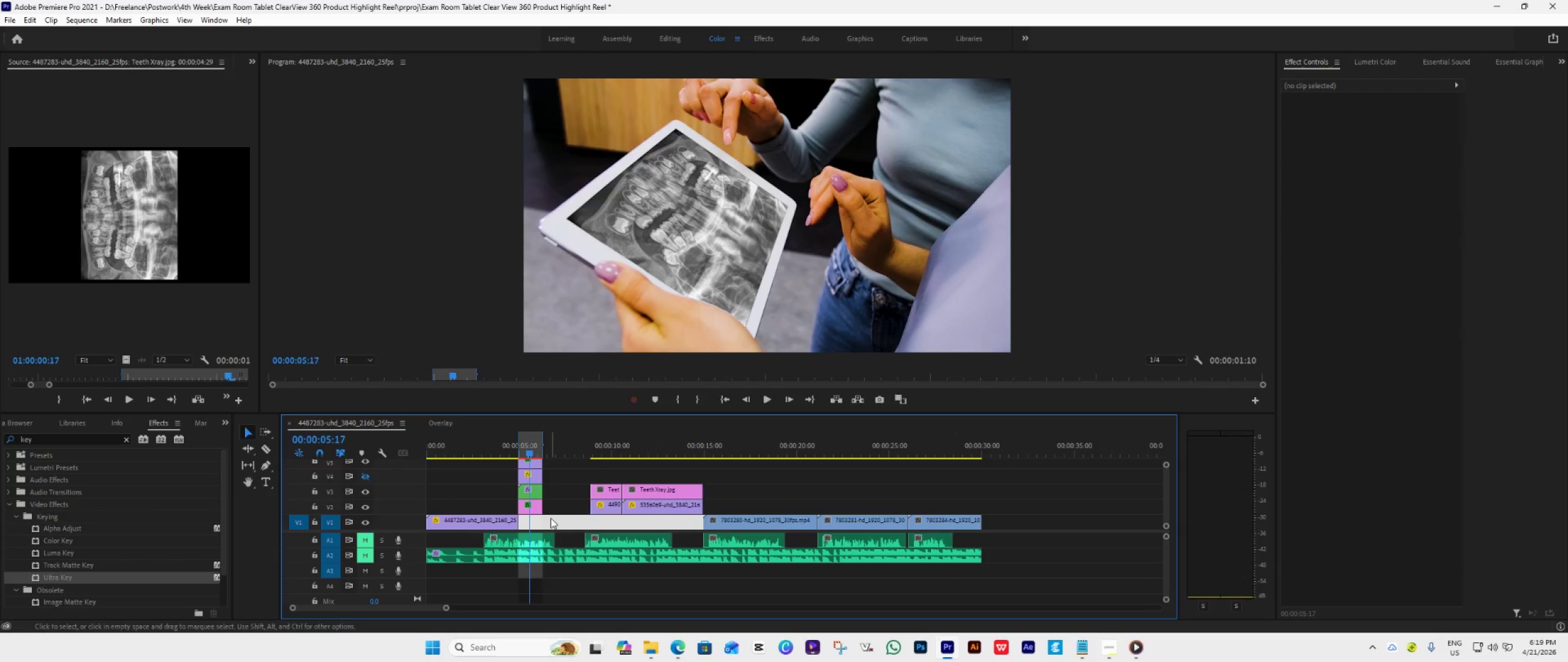 
left_click([551, 518])
 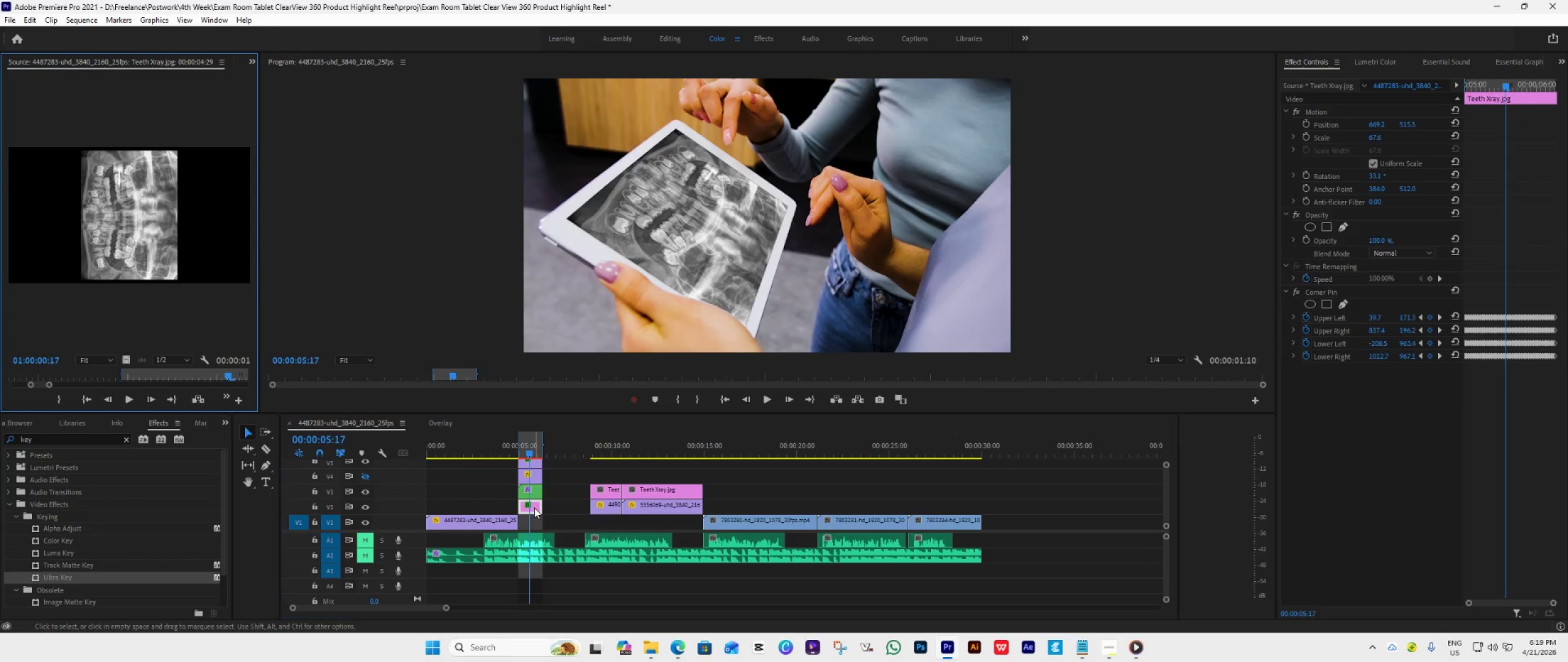 
double_click([534, 508])
 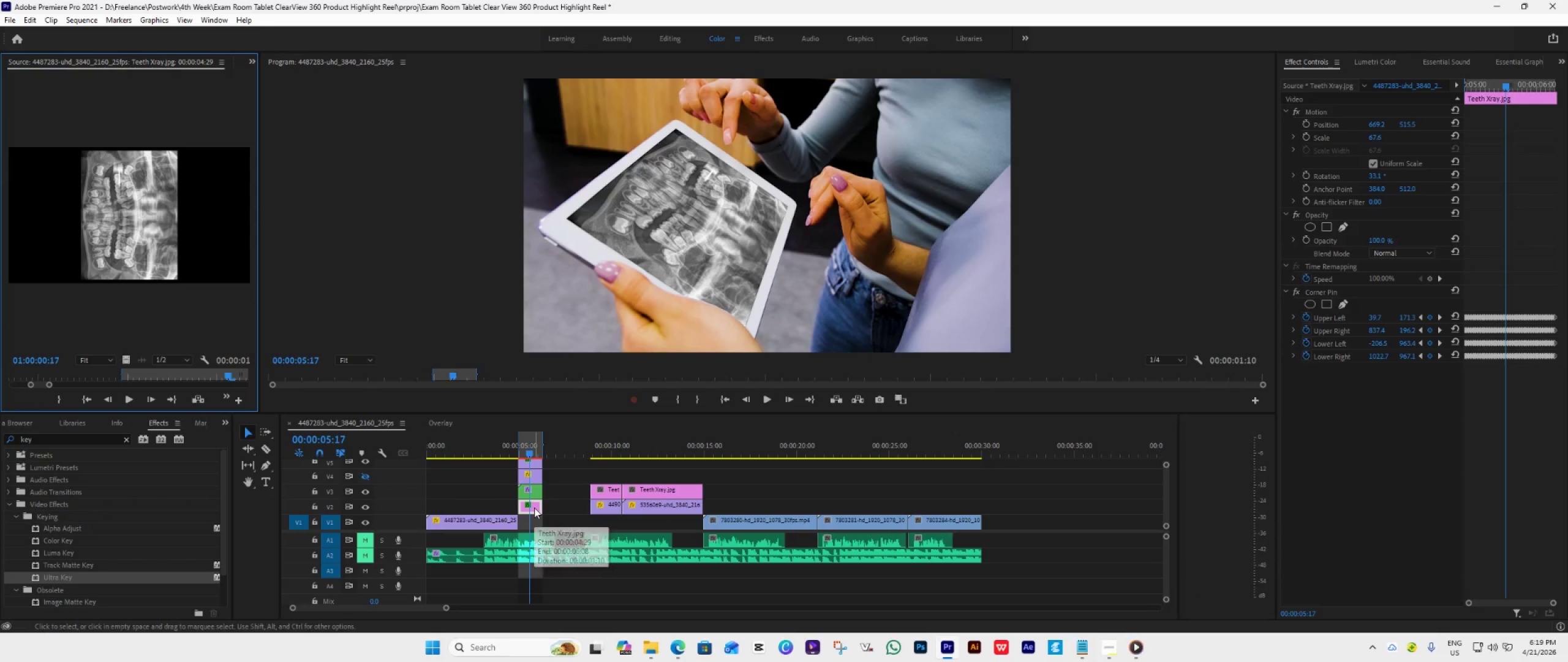 
key(Delete)
 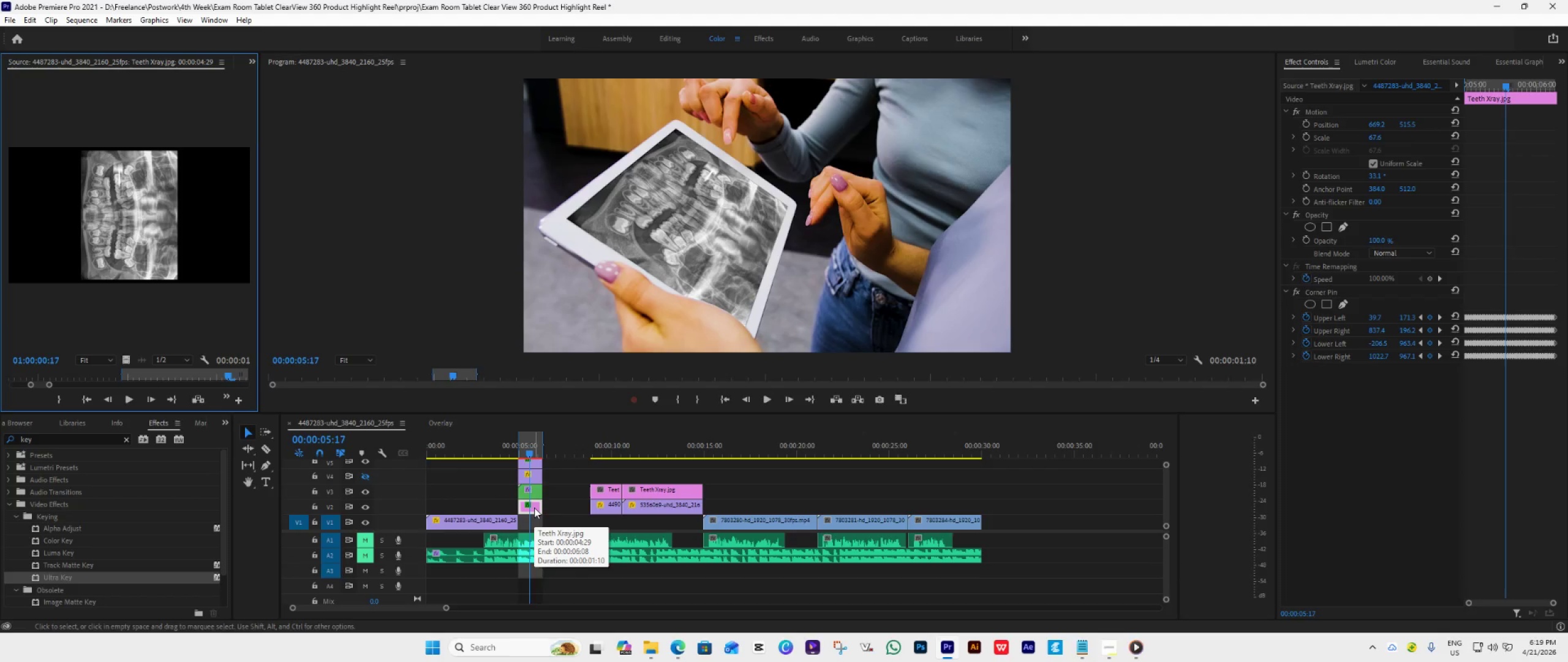 
key(Delete)
 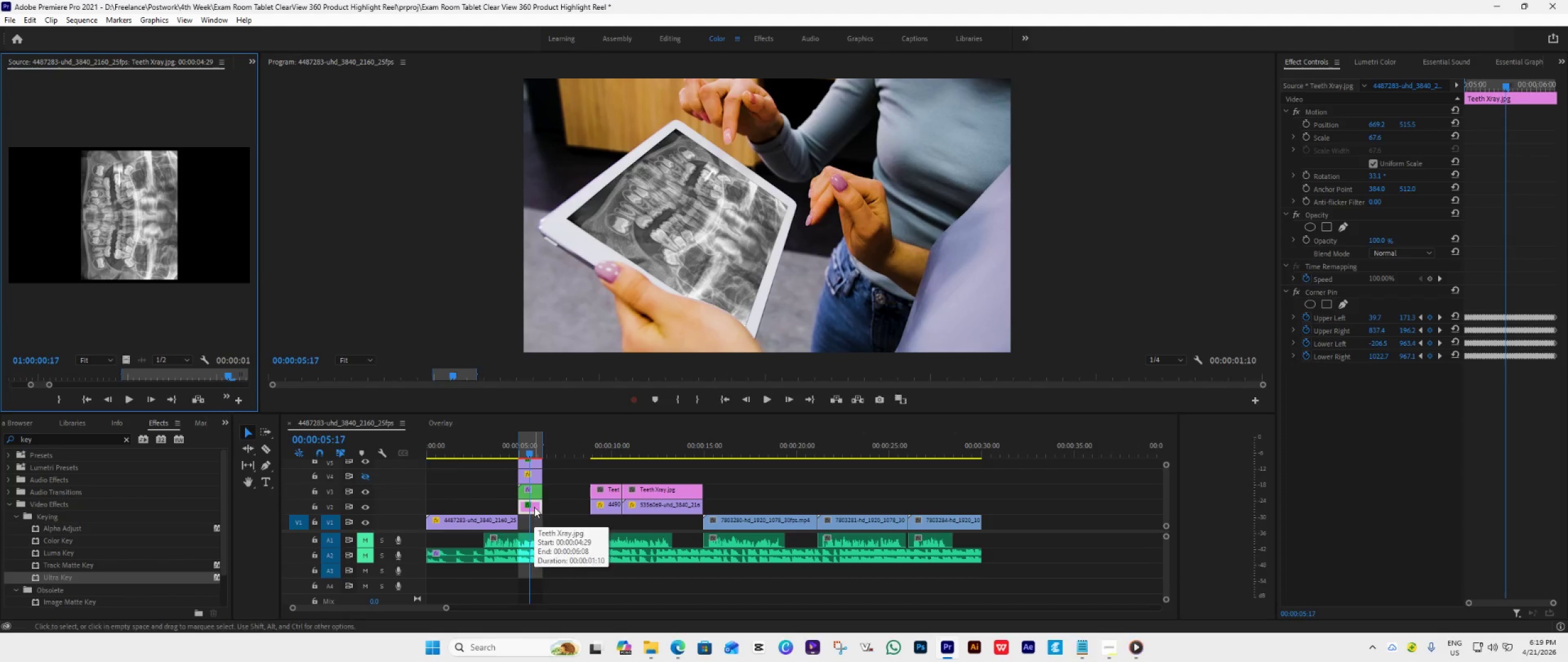 
key(Delete)
 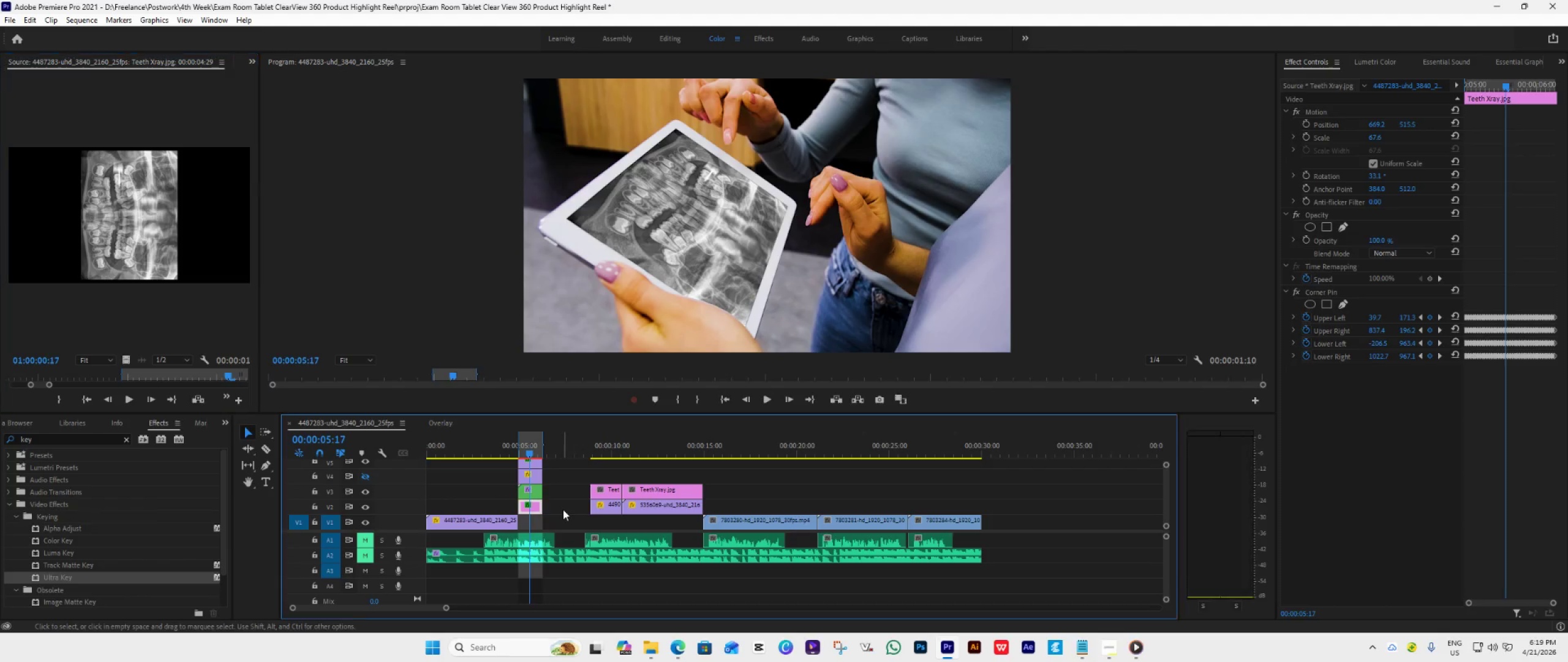 
left_click([563, 509])
 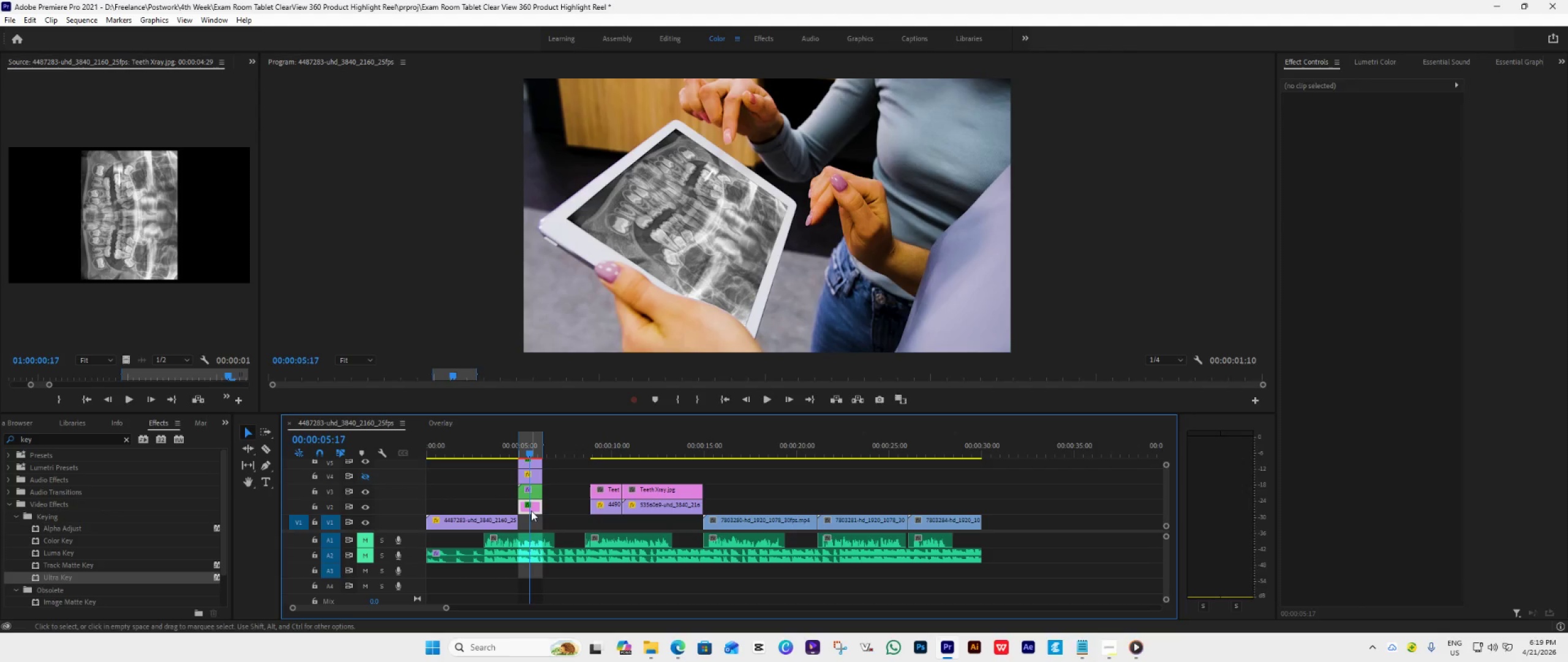 
left_click([531, 511])
 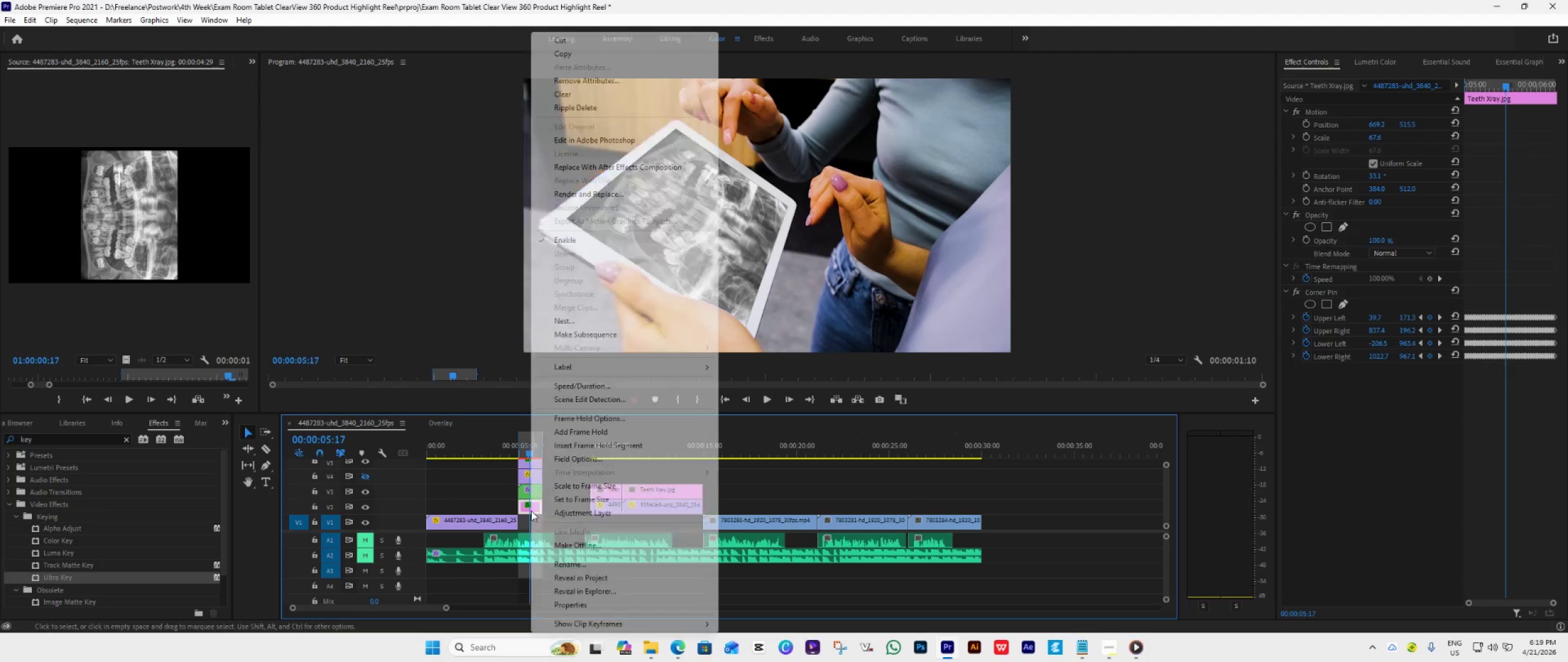 
right_click([531, 511])
 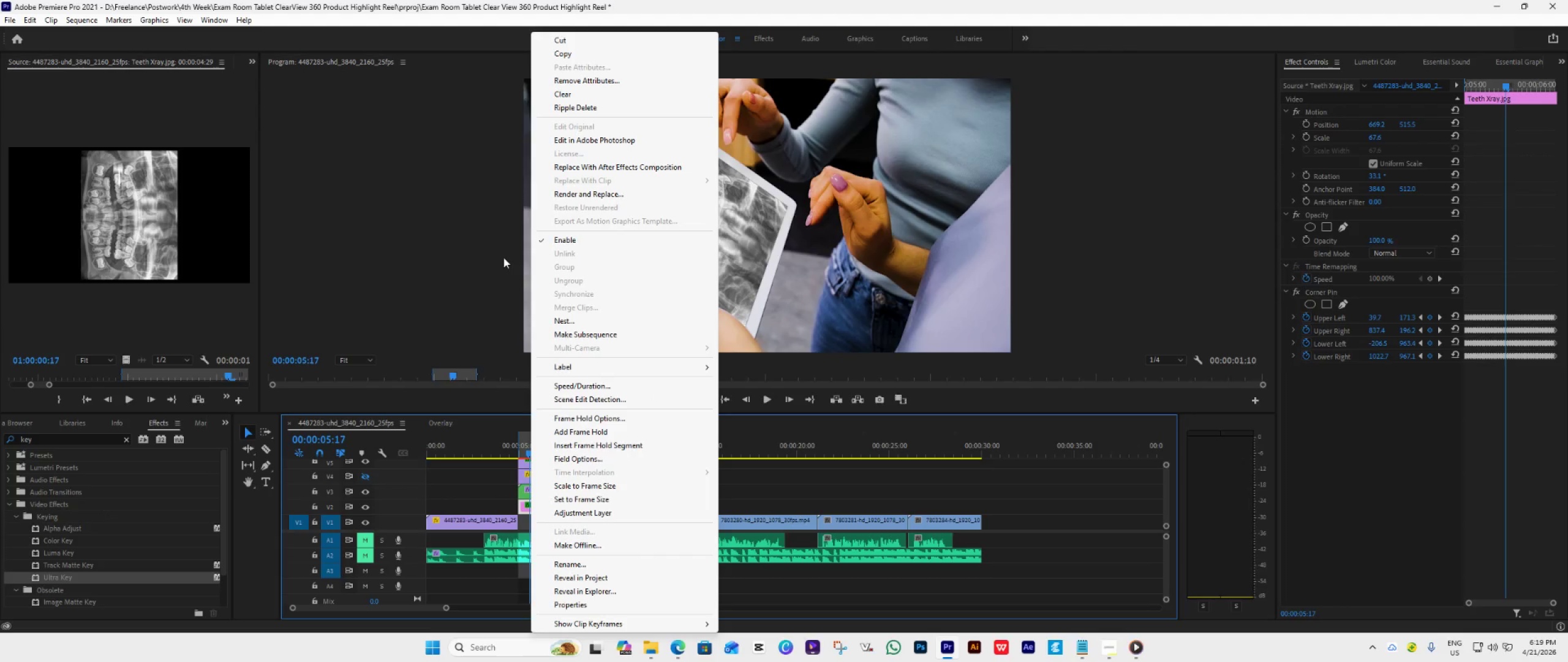 
left_click([490, 486])
 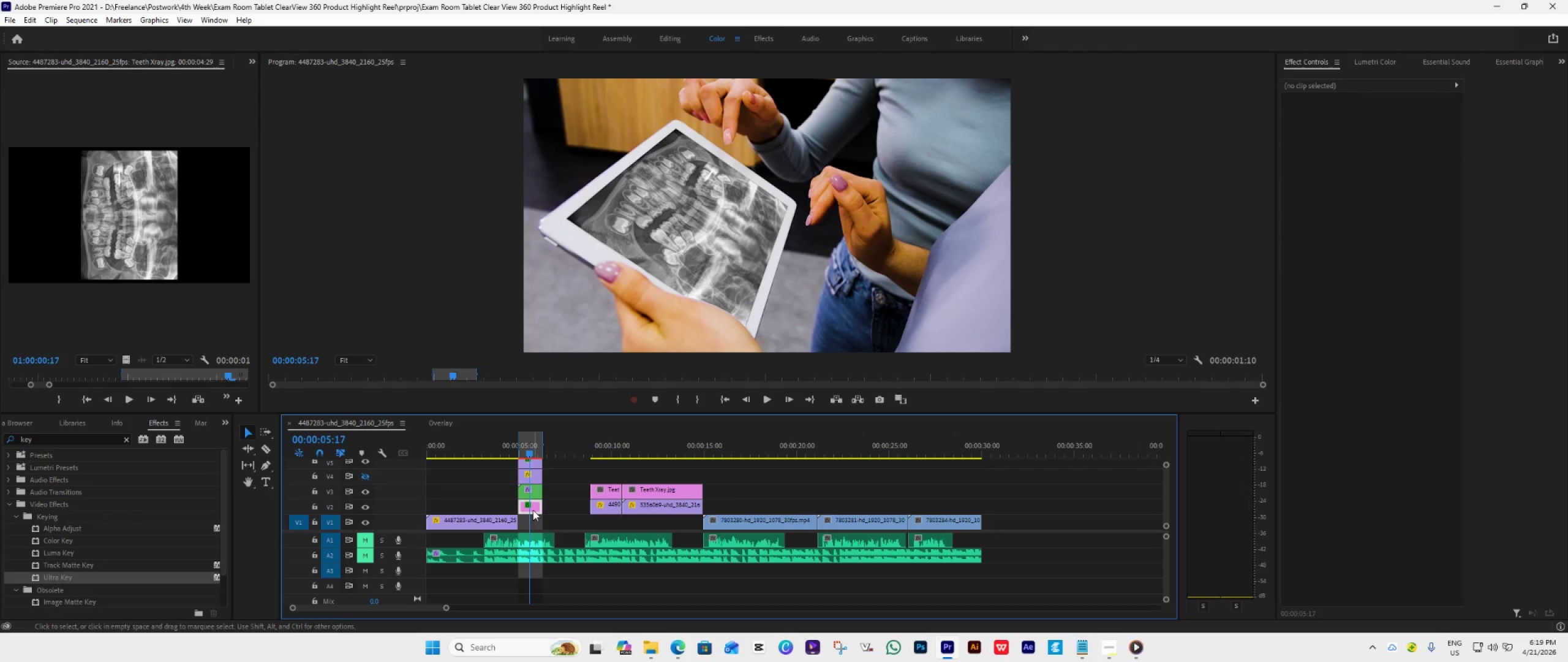 
left_click([533, 510])
 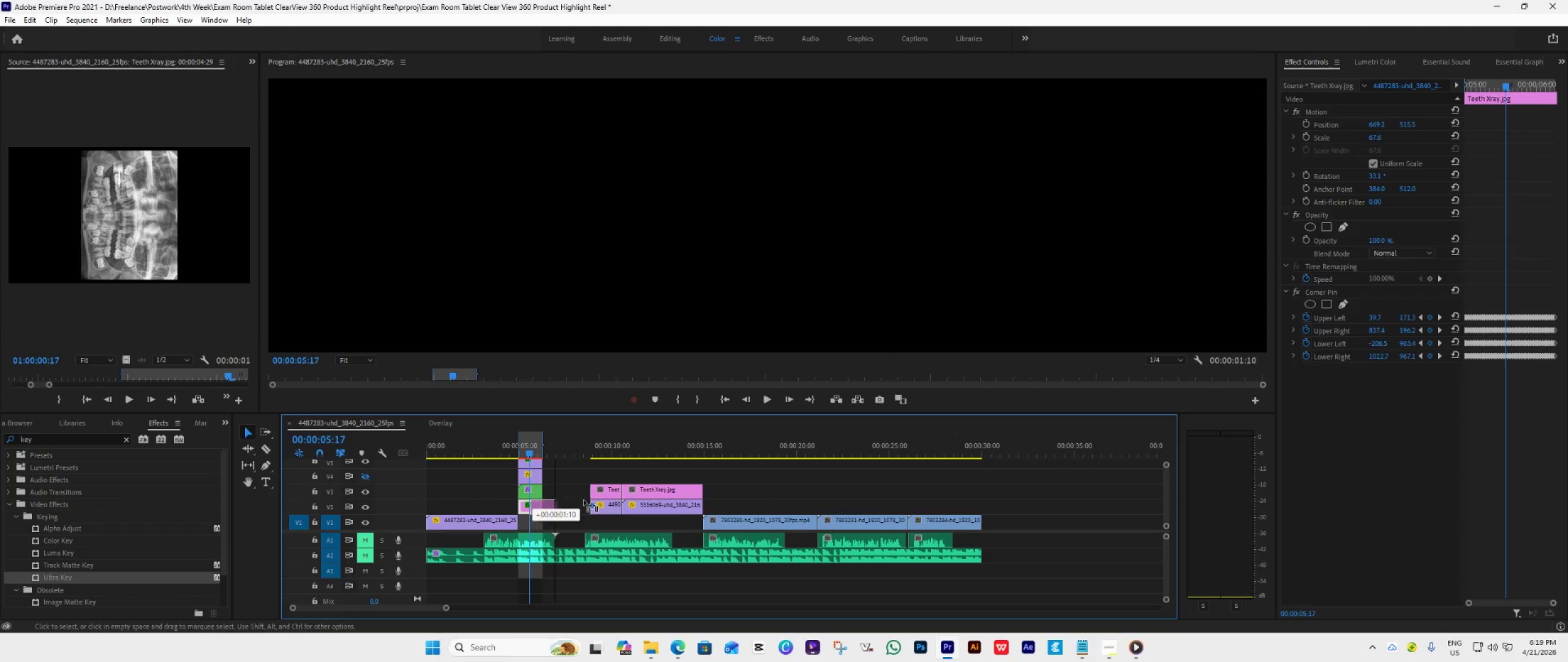 
left_click_drag(start_coordinate=[532, 507], to_coordinate=[1035, 501])
 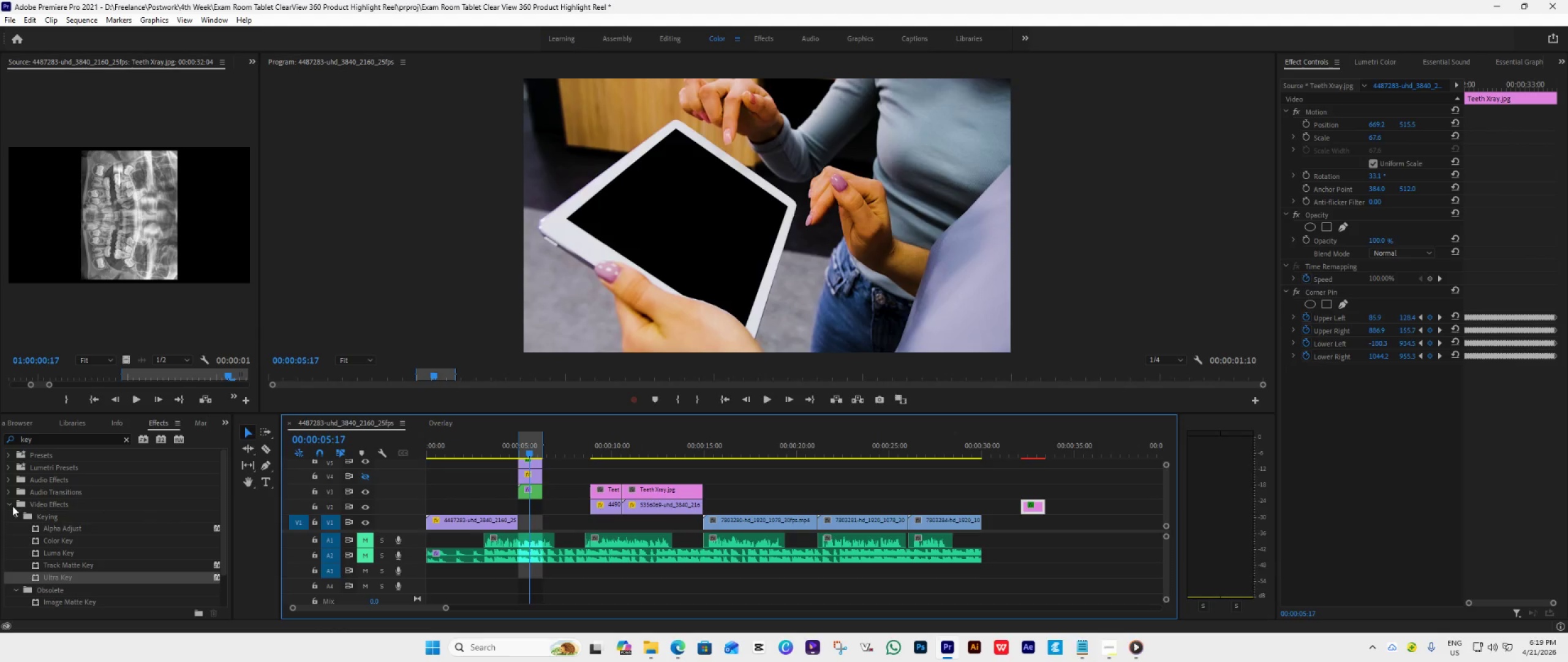 
left_click([12, 504])
 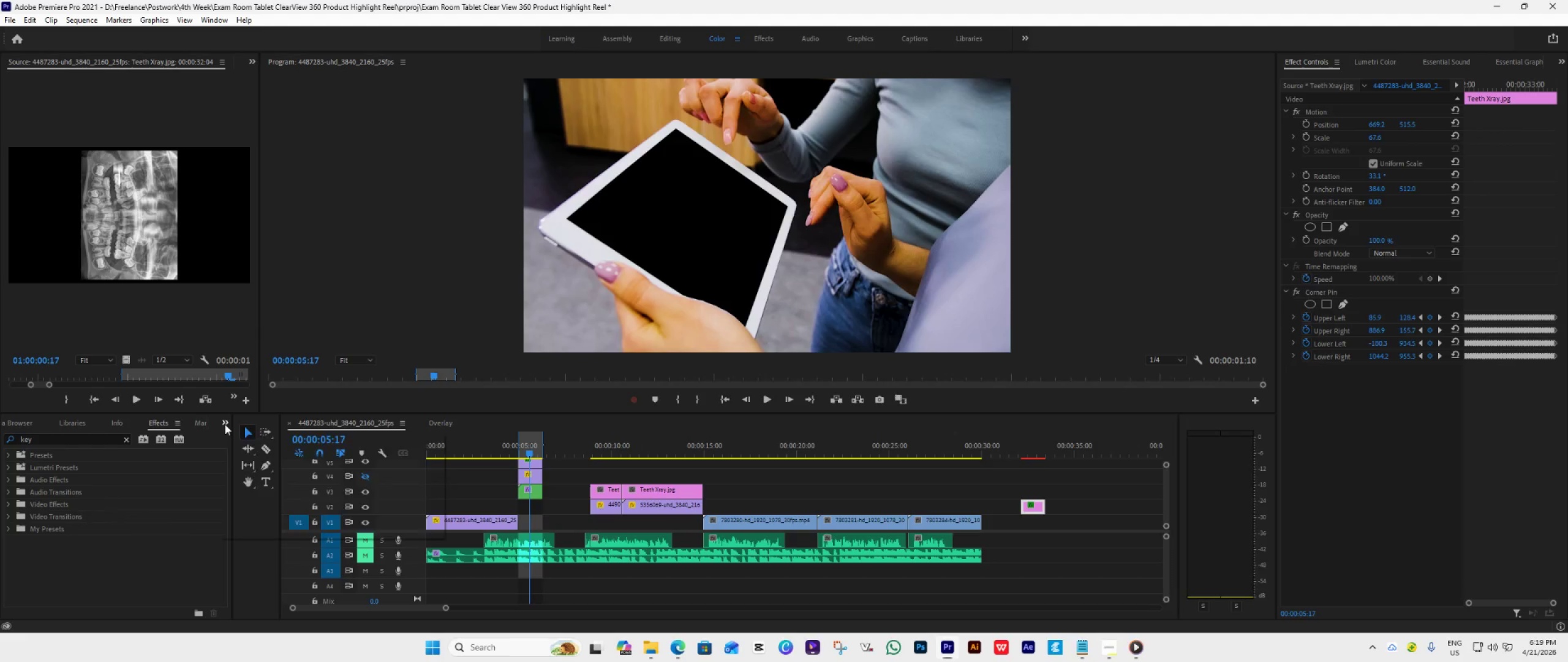 
left_click([225, 424])
 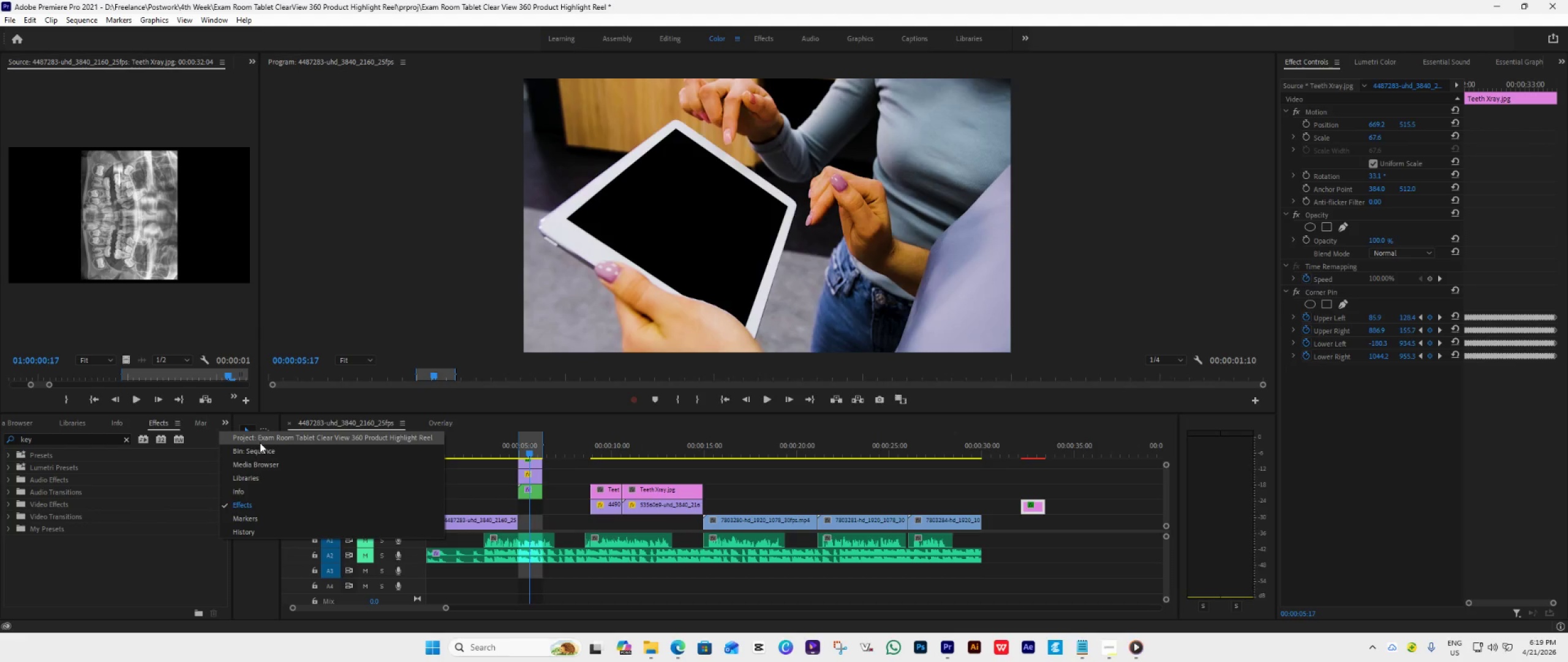 
double_click([260, 443])
 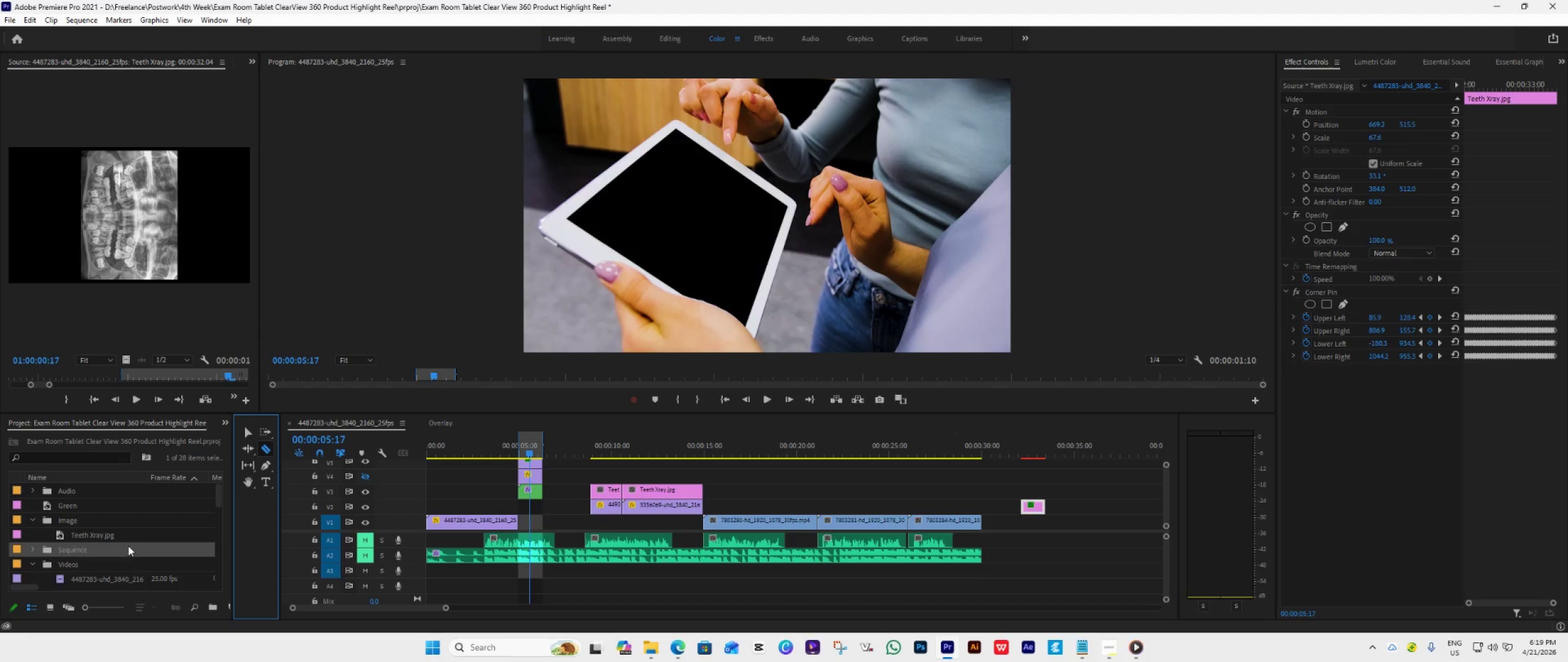 
scroll: coordinate [128, 546], scroll_direction: down, amount: 3.0
 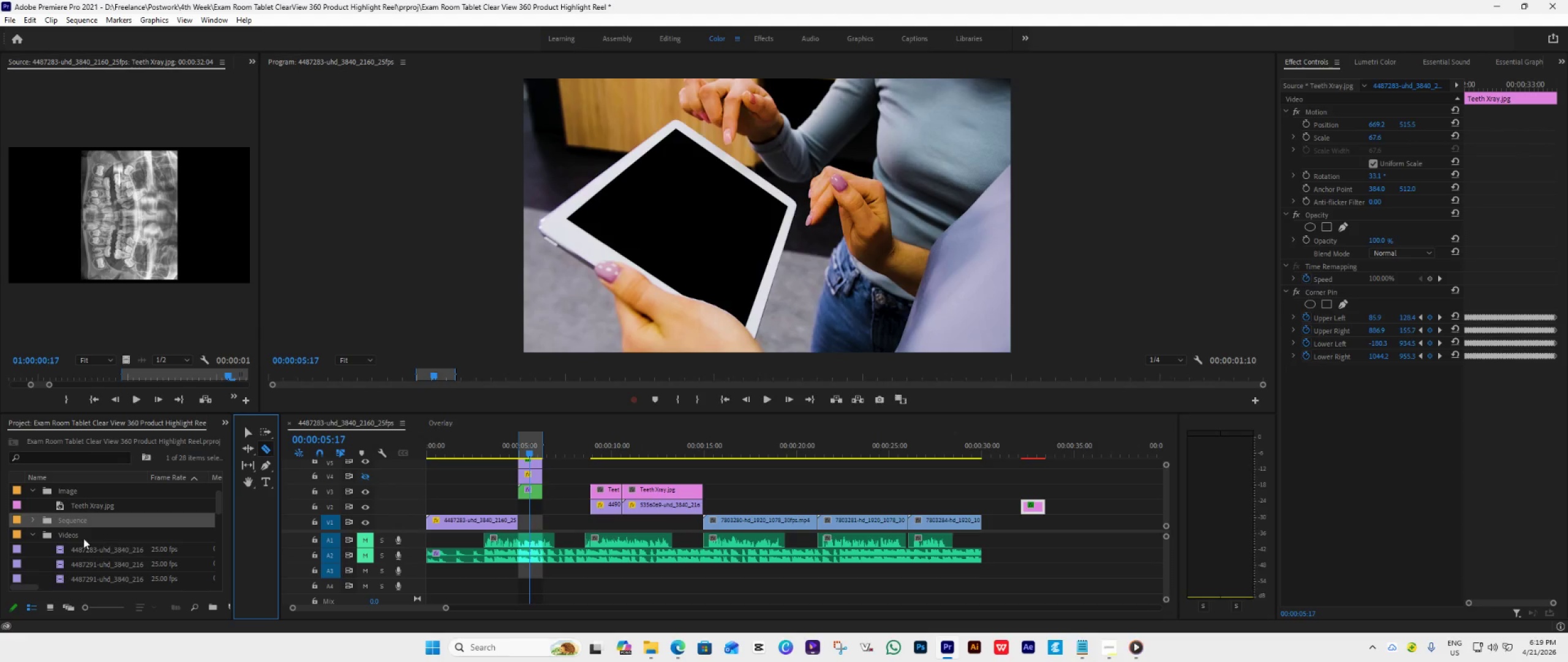 
scroll: coordinate [128, 545], scroll_direction: up, amount: 1.0
 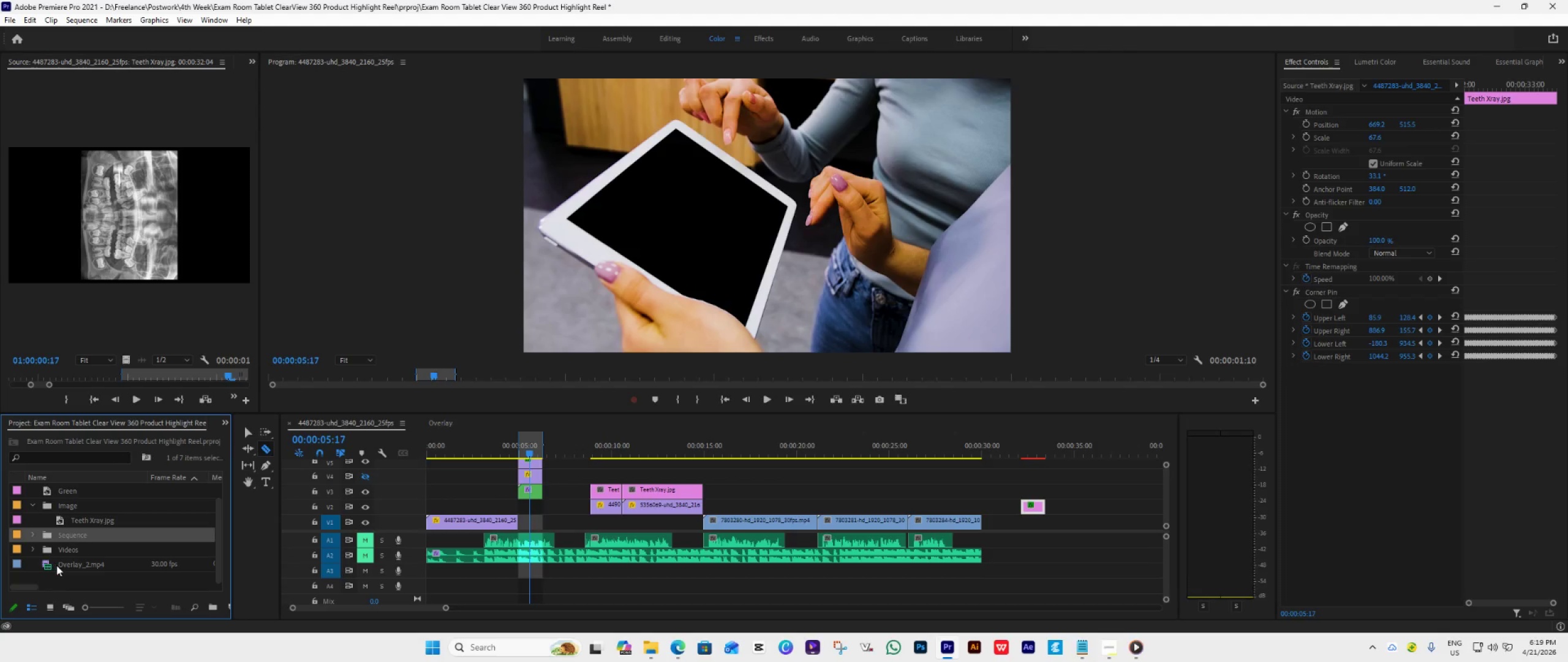 
left_click([56, 565])
 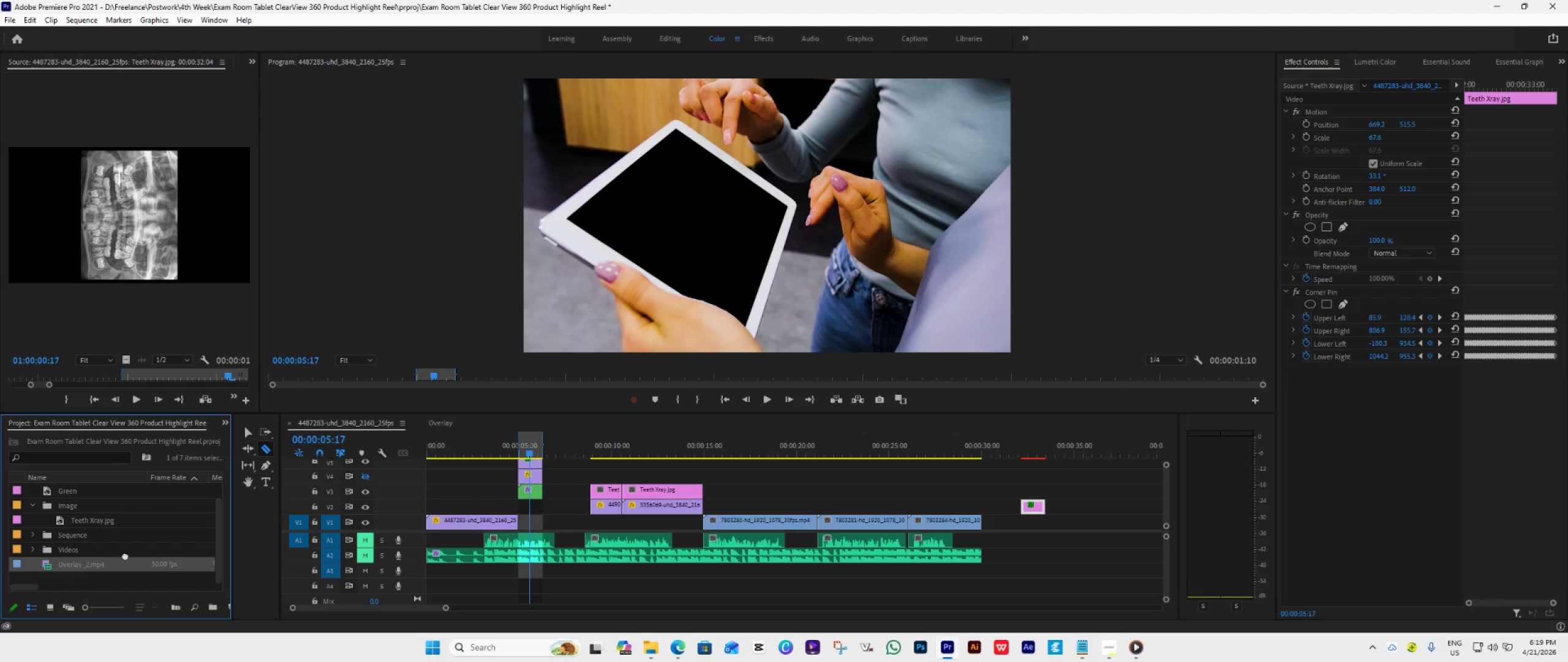 
left_click_drag(start_coordinate=[80, 565], to_coordinate=[720, 475])
 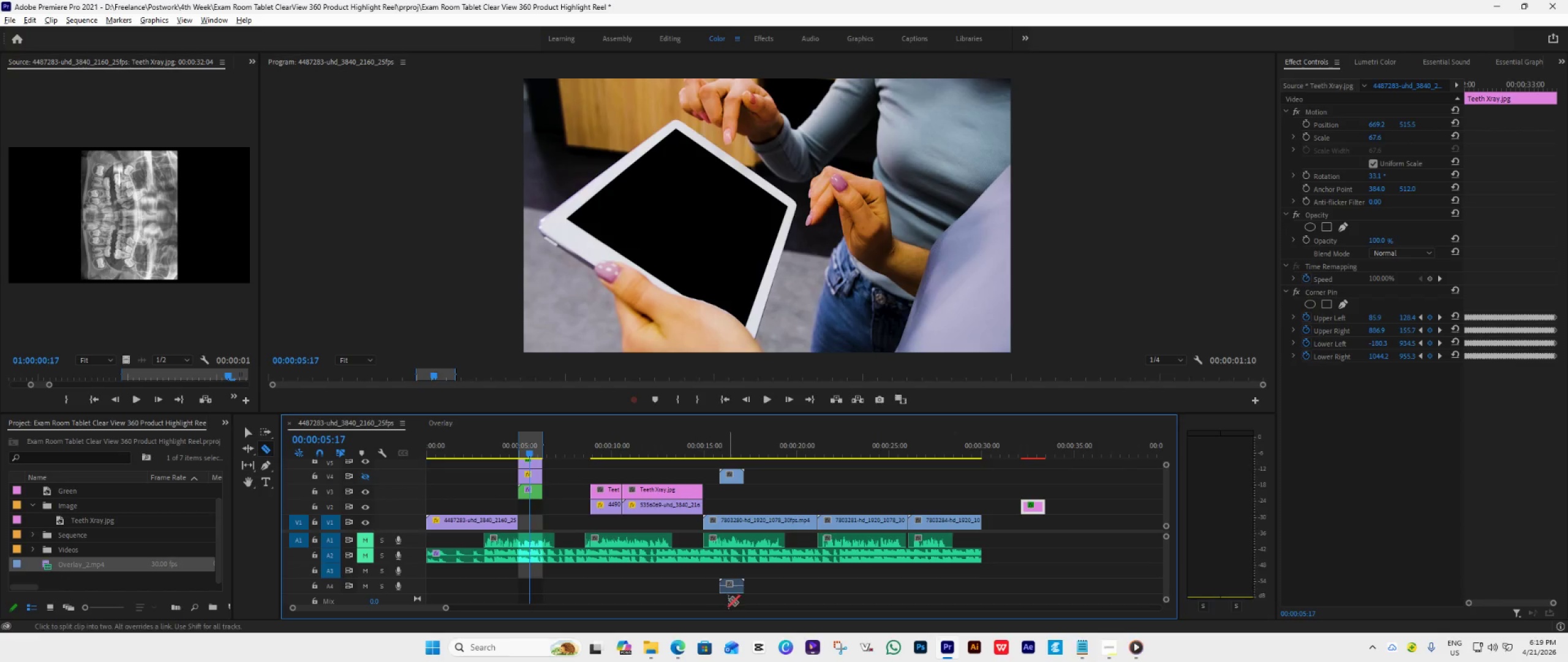 
hold_key(key=AltLeft, duration=1.92)
 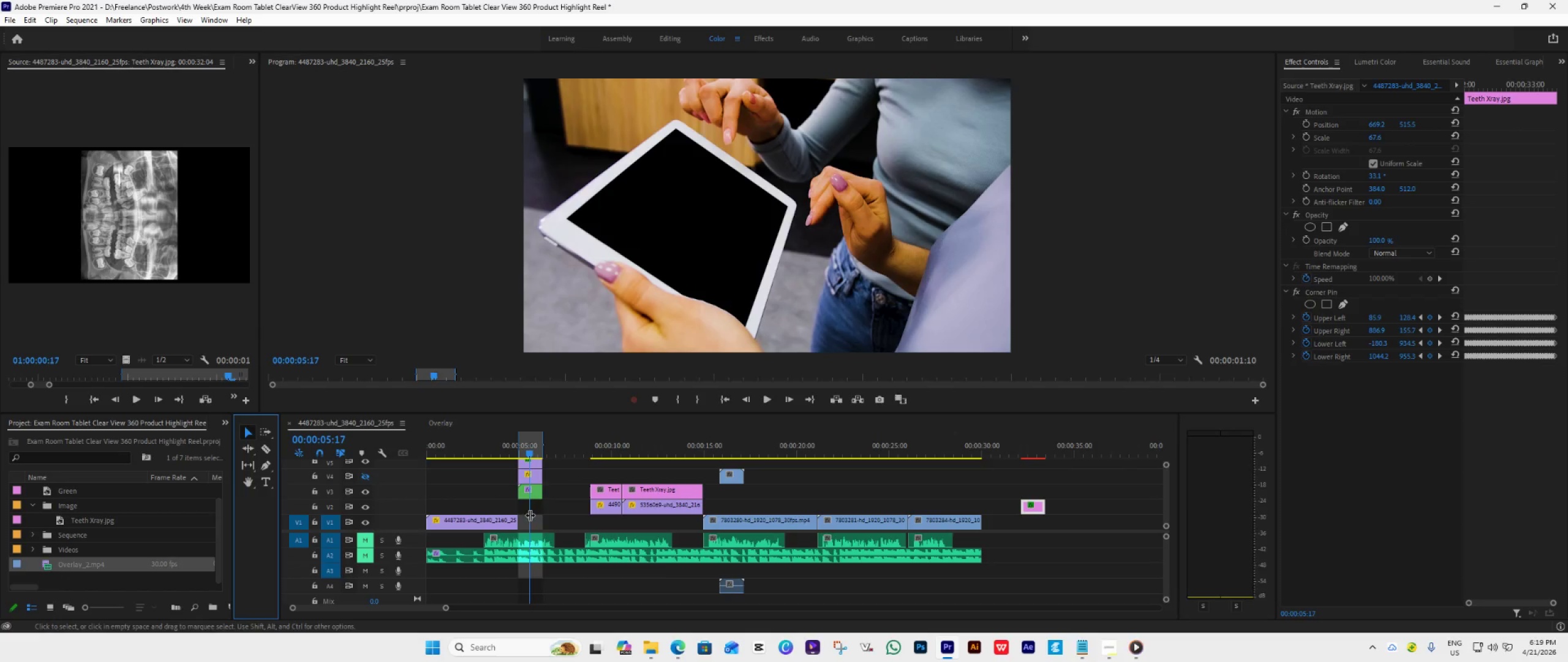 
left_click([249, 432])
 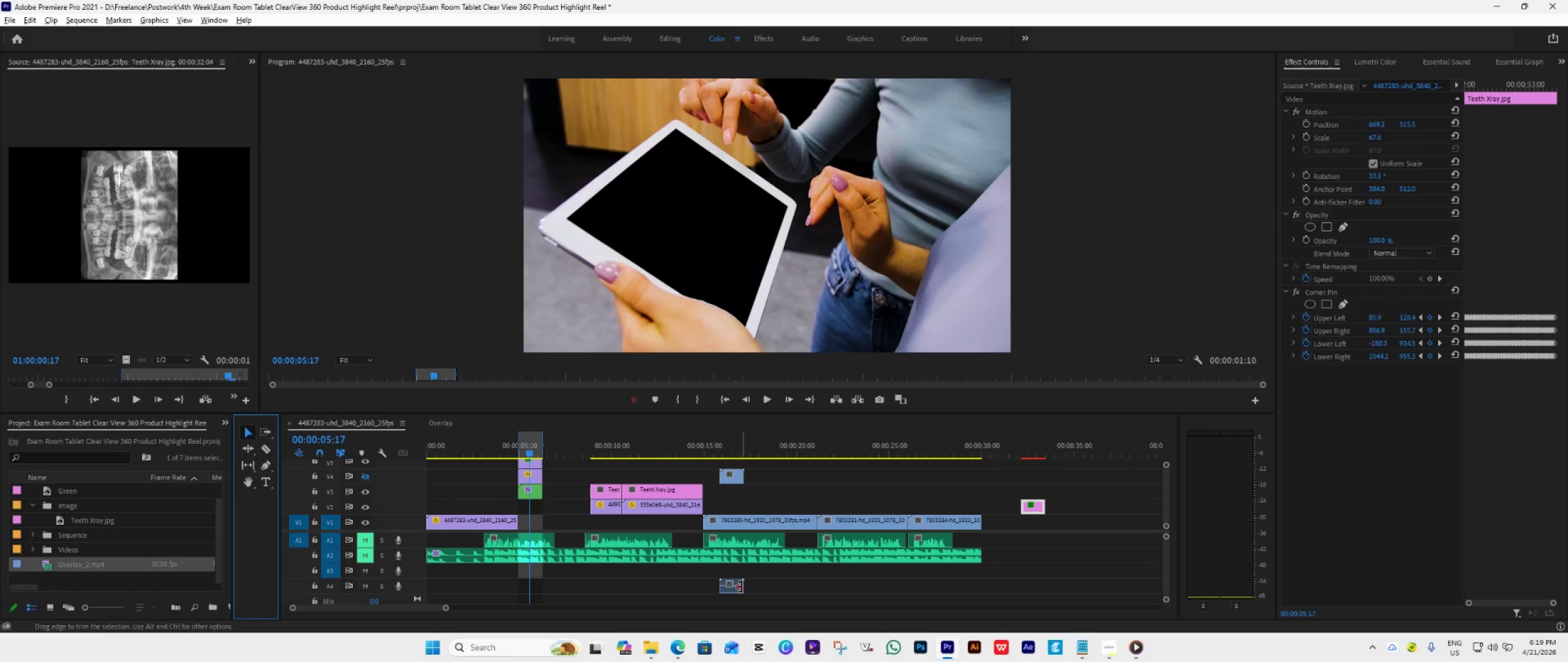 
hold_key(key=AltLeft, duration=0.94)
left_click([736, 587])
 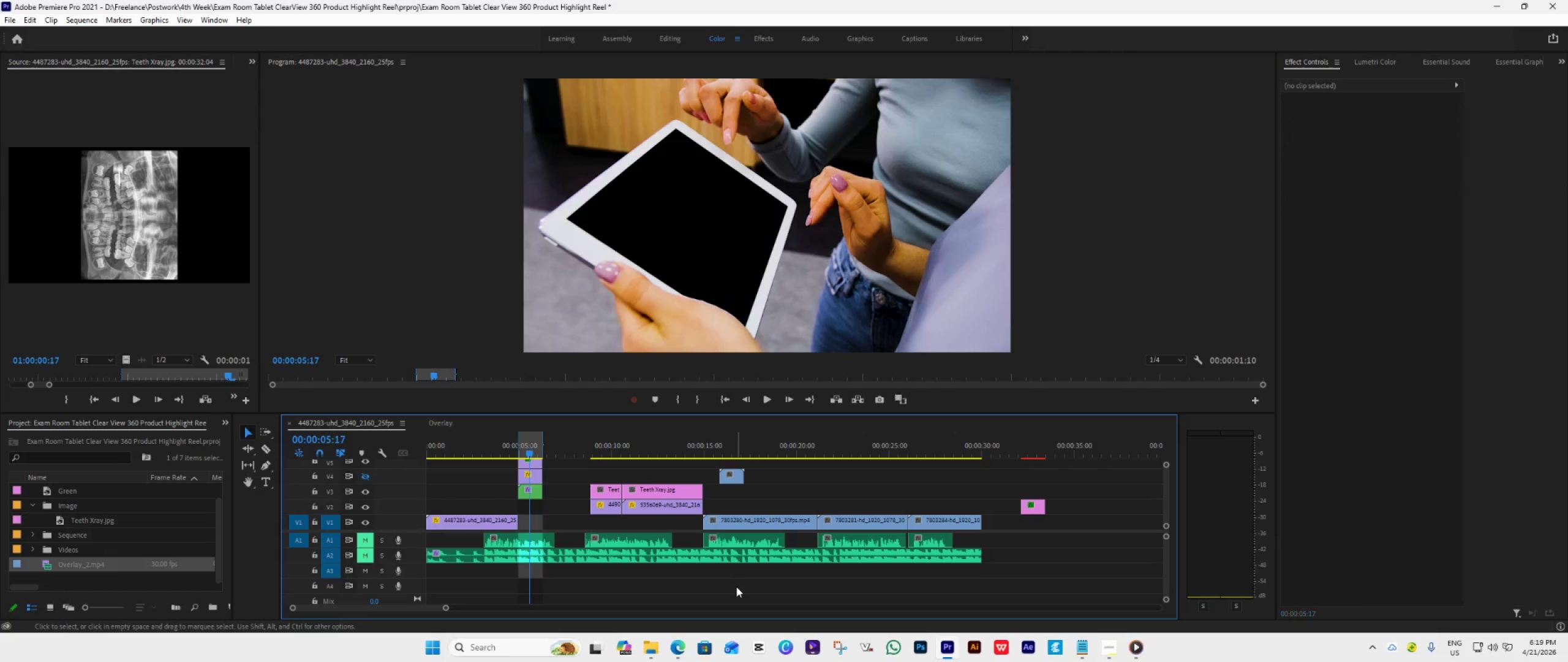 
key(Delete)
 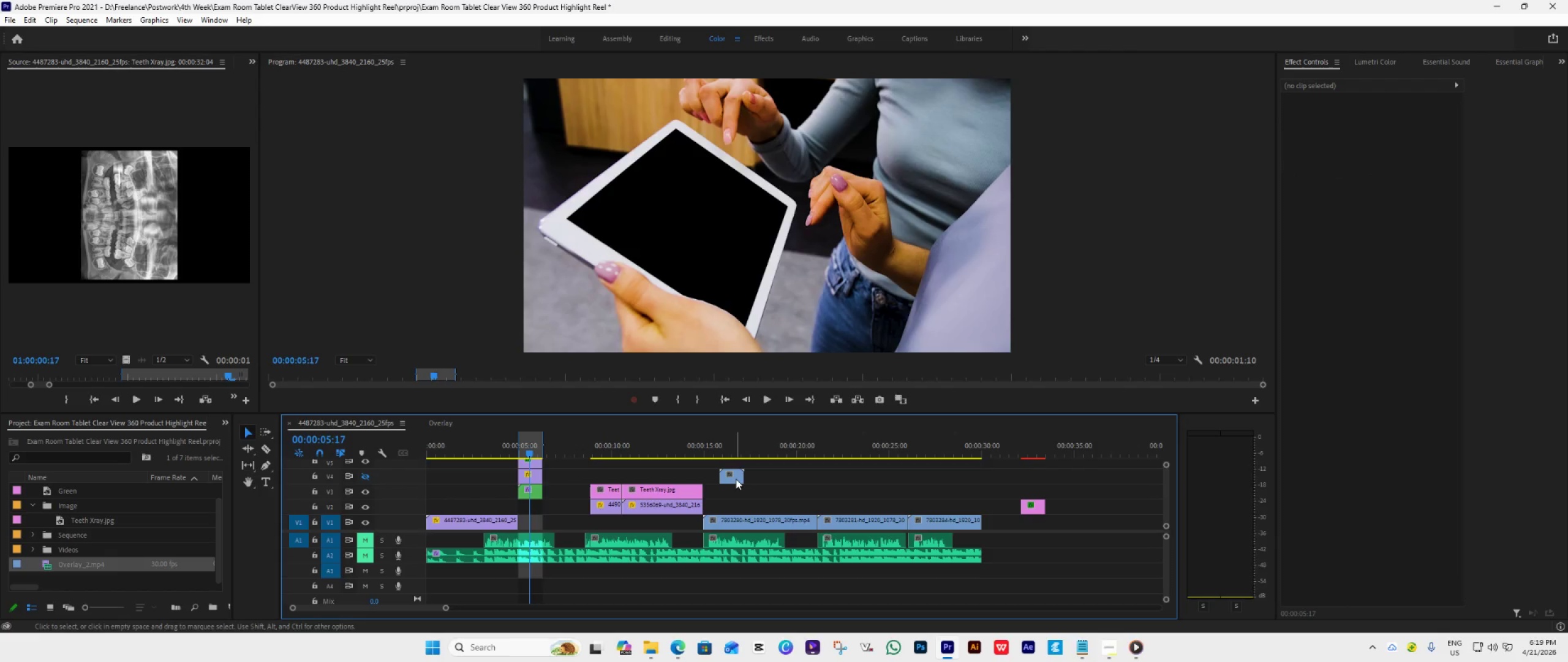 
left_click_drag(start_coordinate=[736, 479], to_coordinate=[530, 506])
 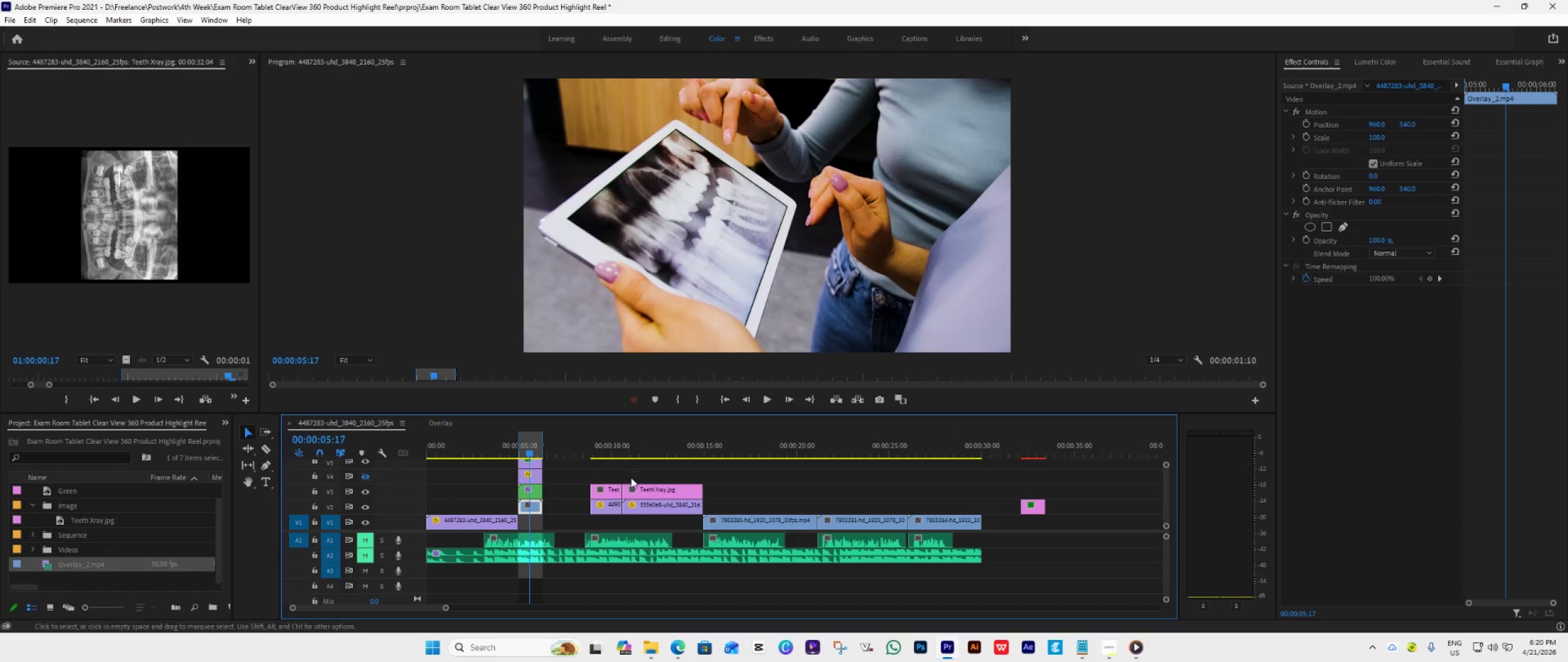 
wait(5.33)
 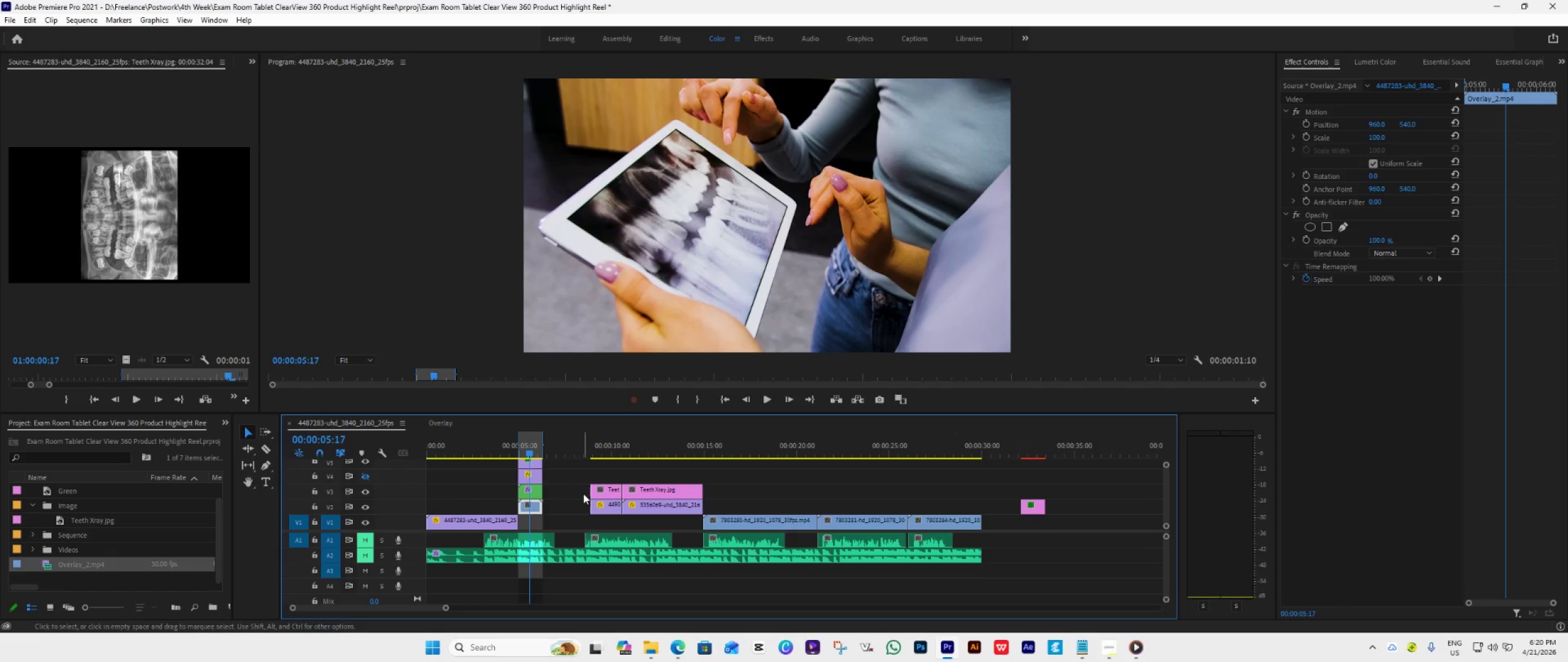 
left_click([723, 398])
 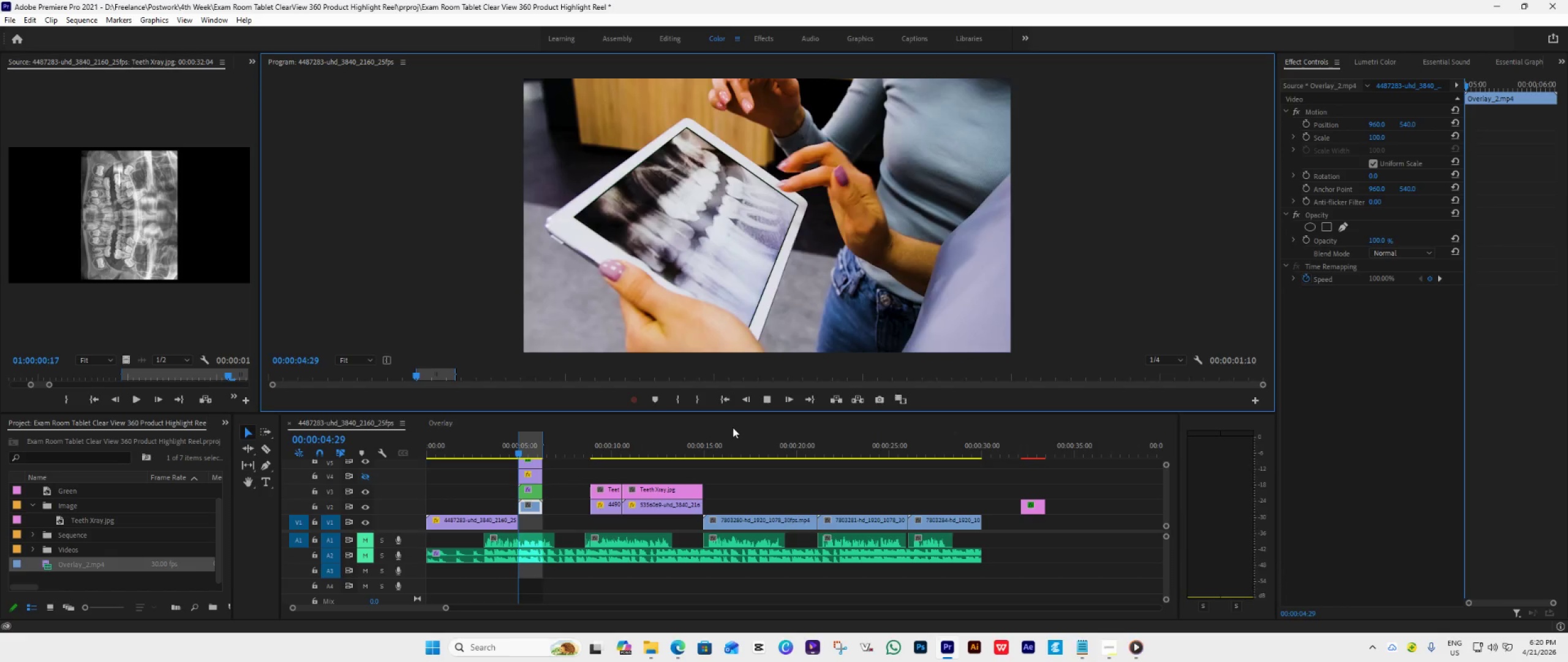 
key(Space)
 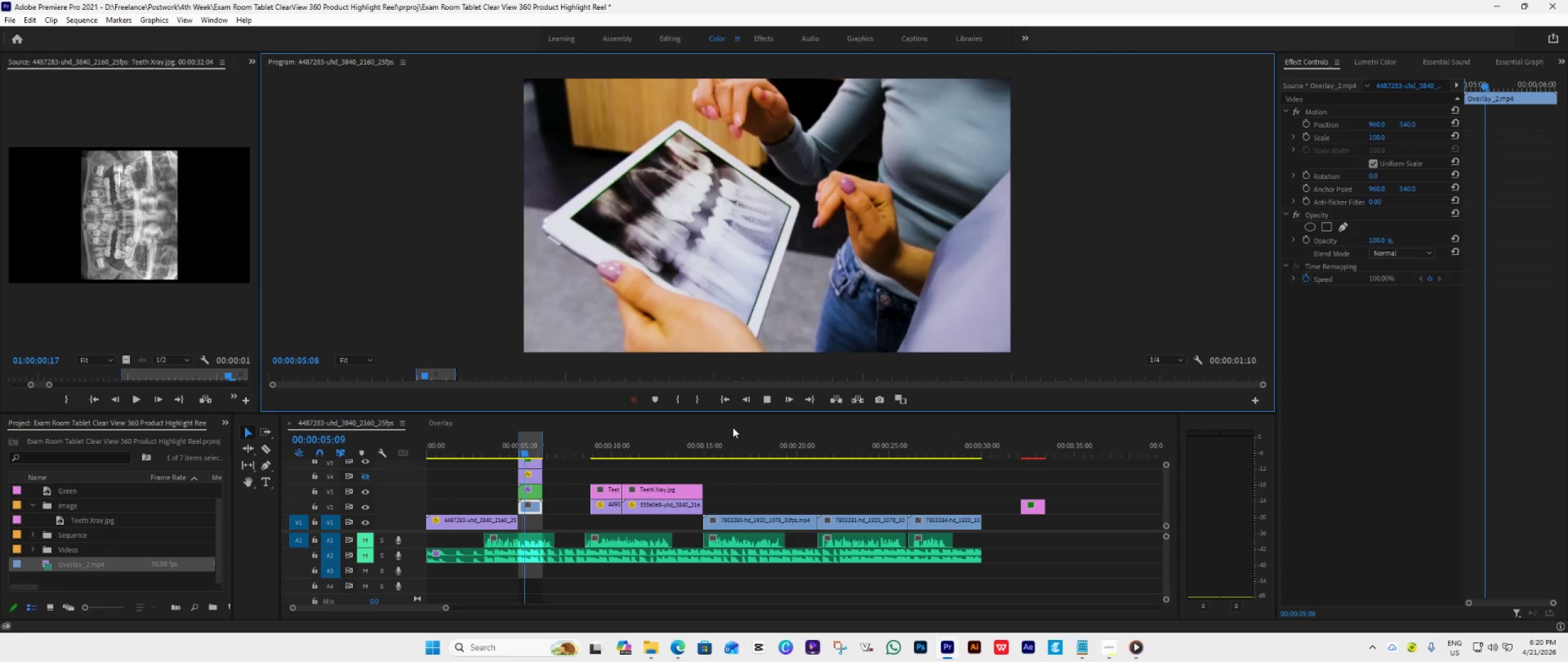 
wait(11.76)
 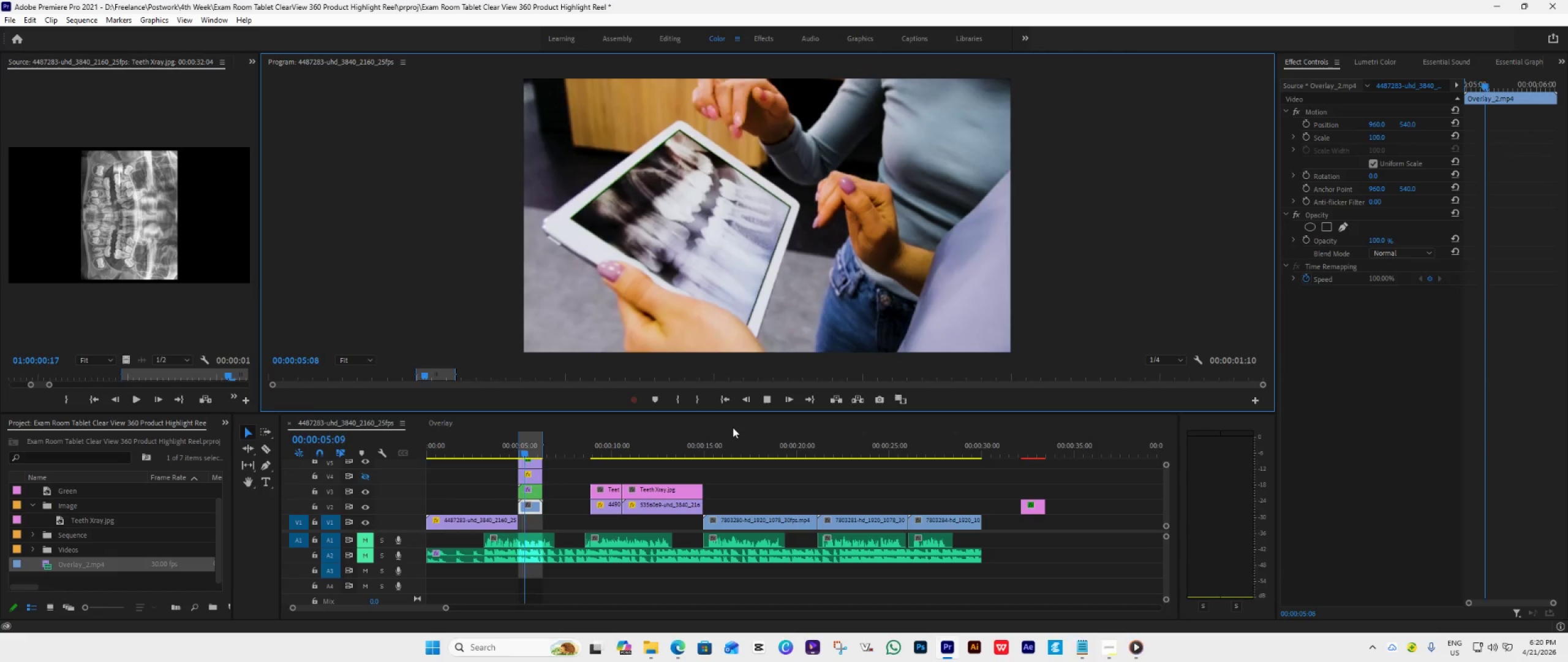 
key(Space)
 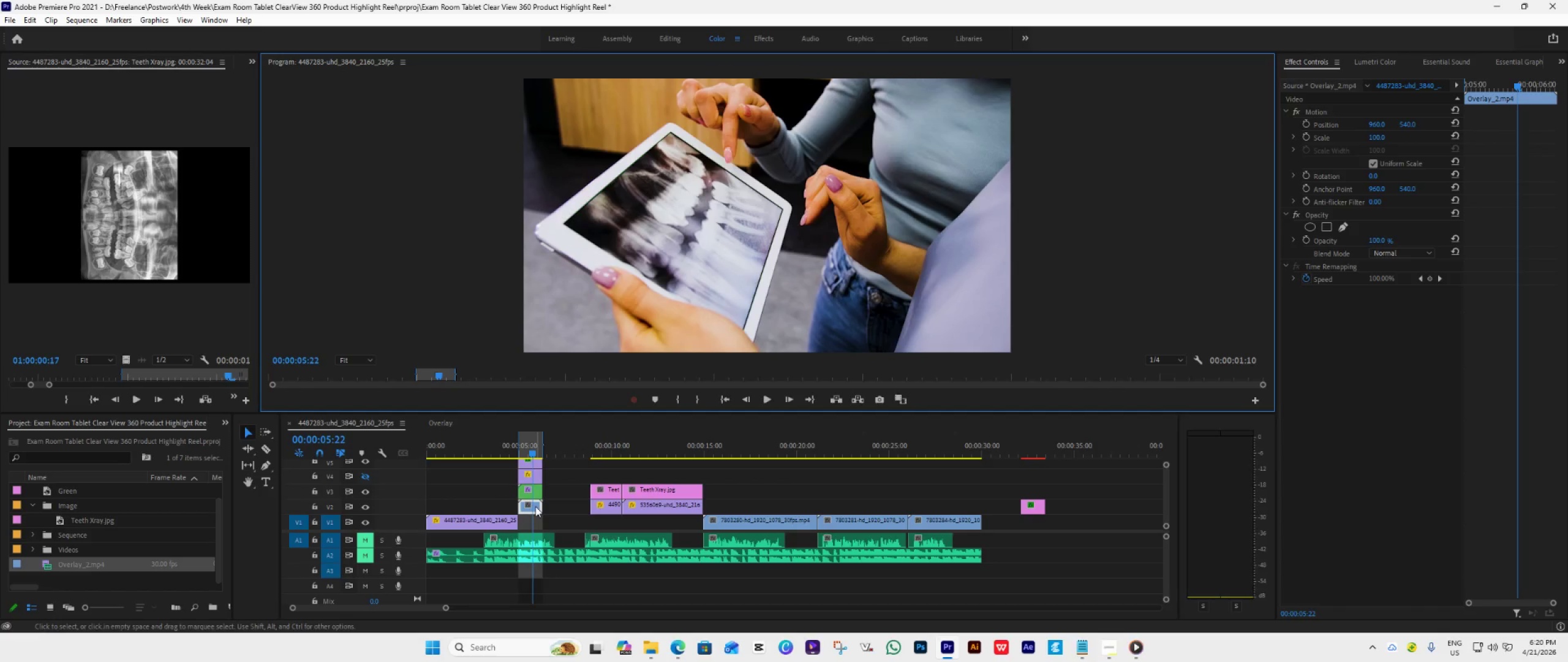 
left_click([535, 506])
 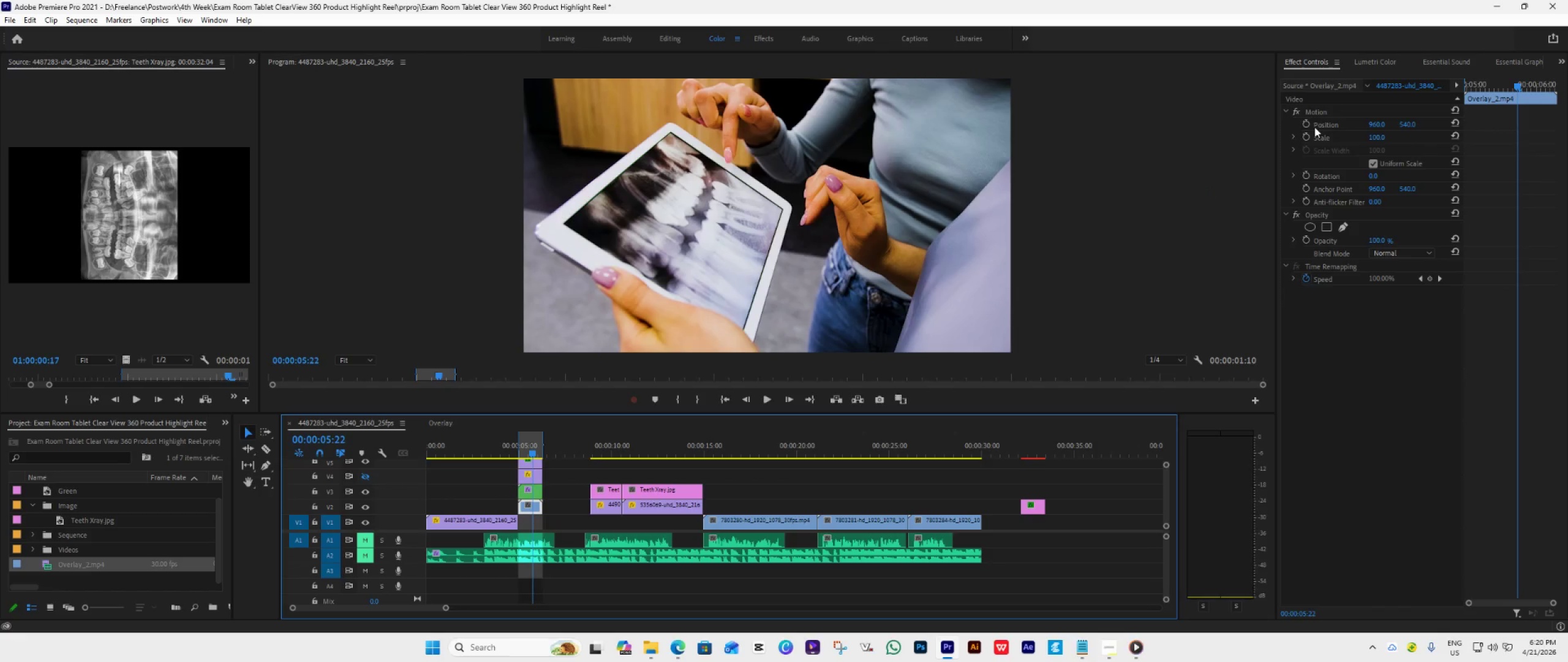 
left_click([1325, 114])
 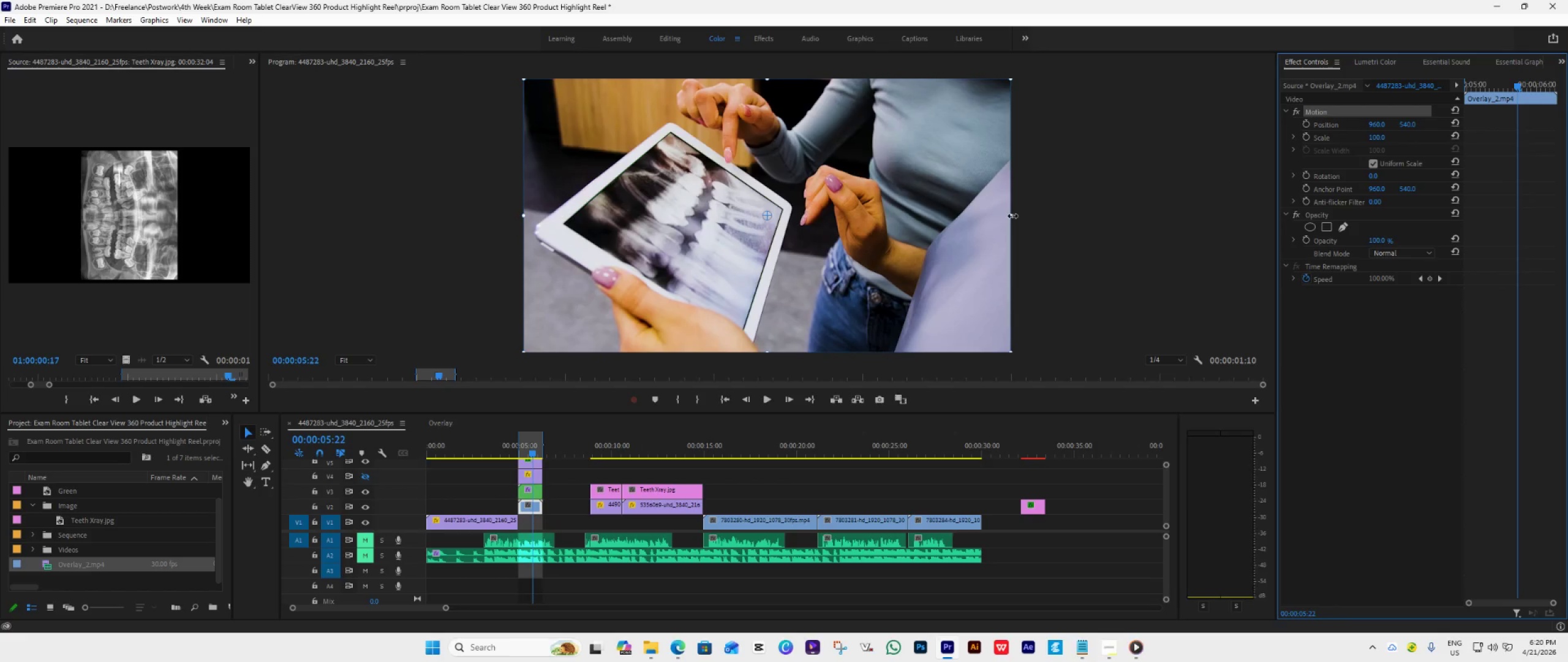 
left_click_drag(start_coordinate=[1012, 216], to_coordinate=[1040, 219])
 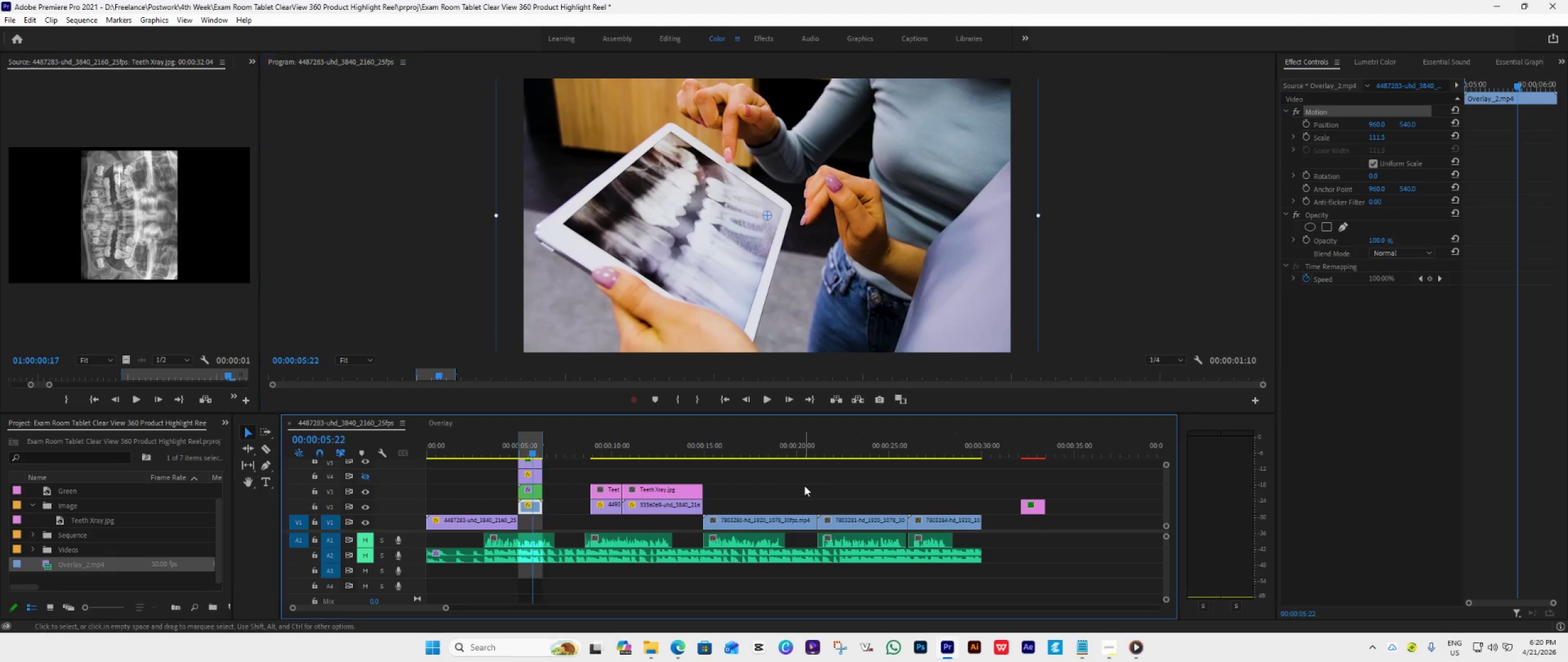 
left_click([804, 485])
 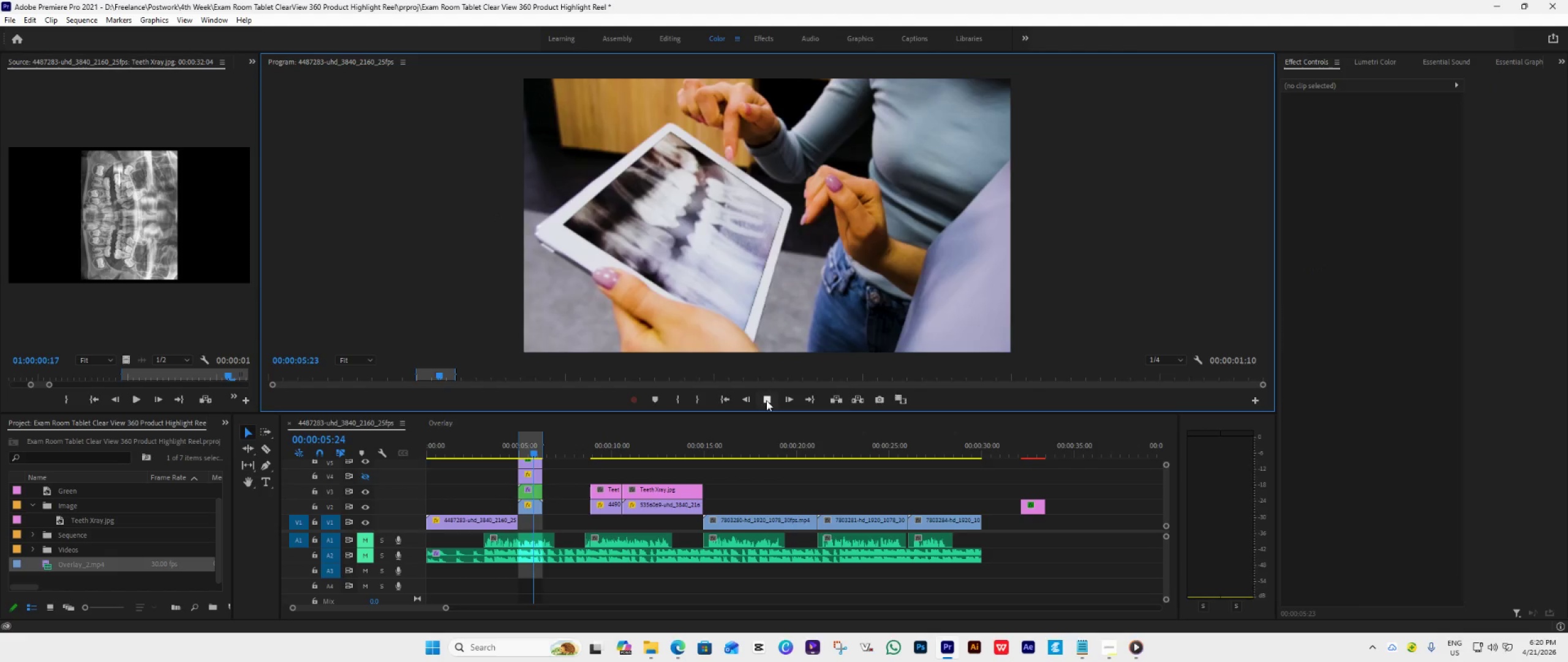 
left_click([766, 400])
 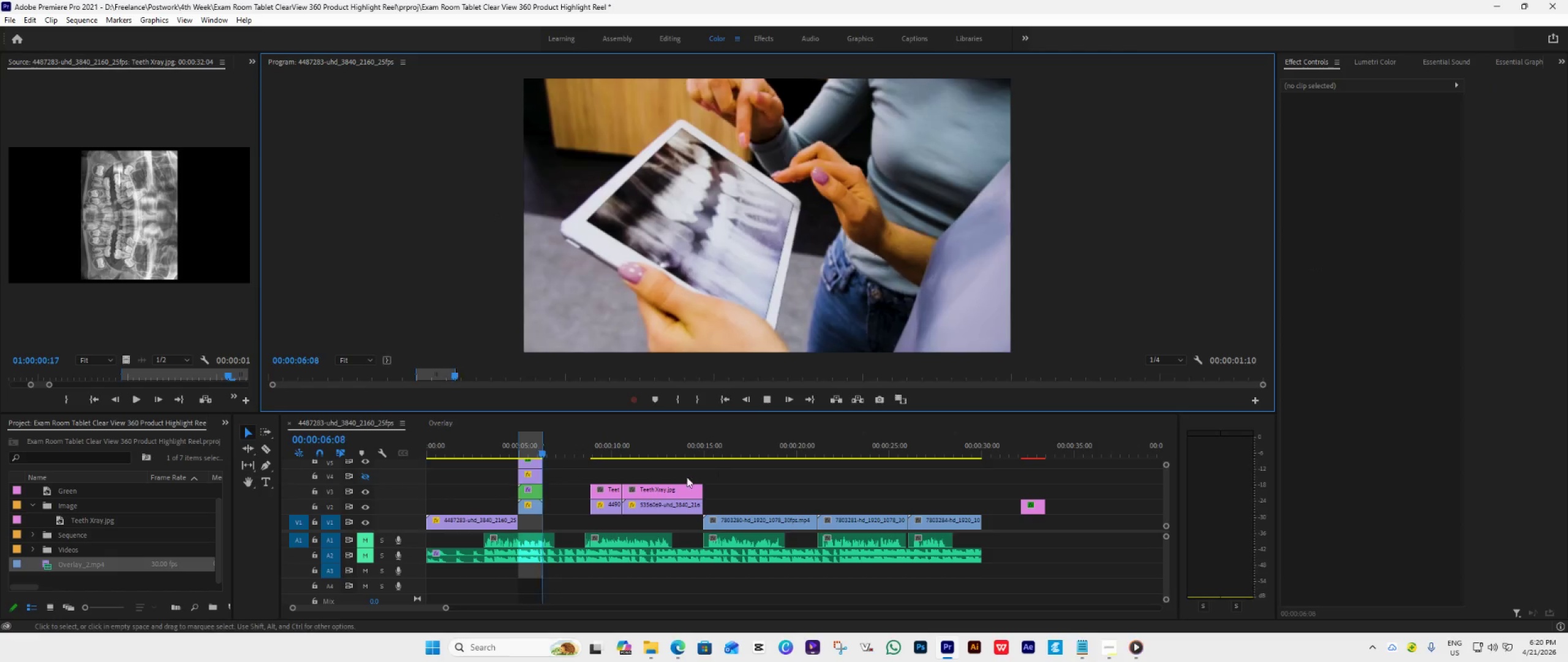 
key(Space)
 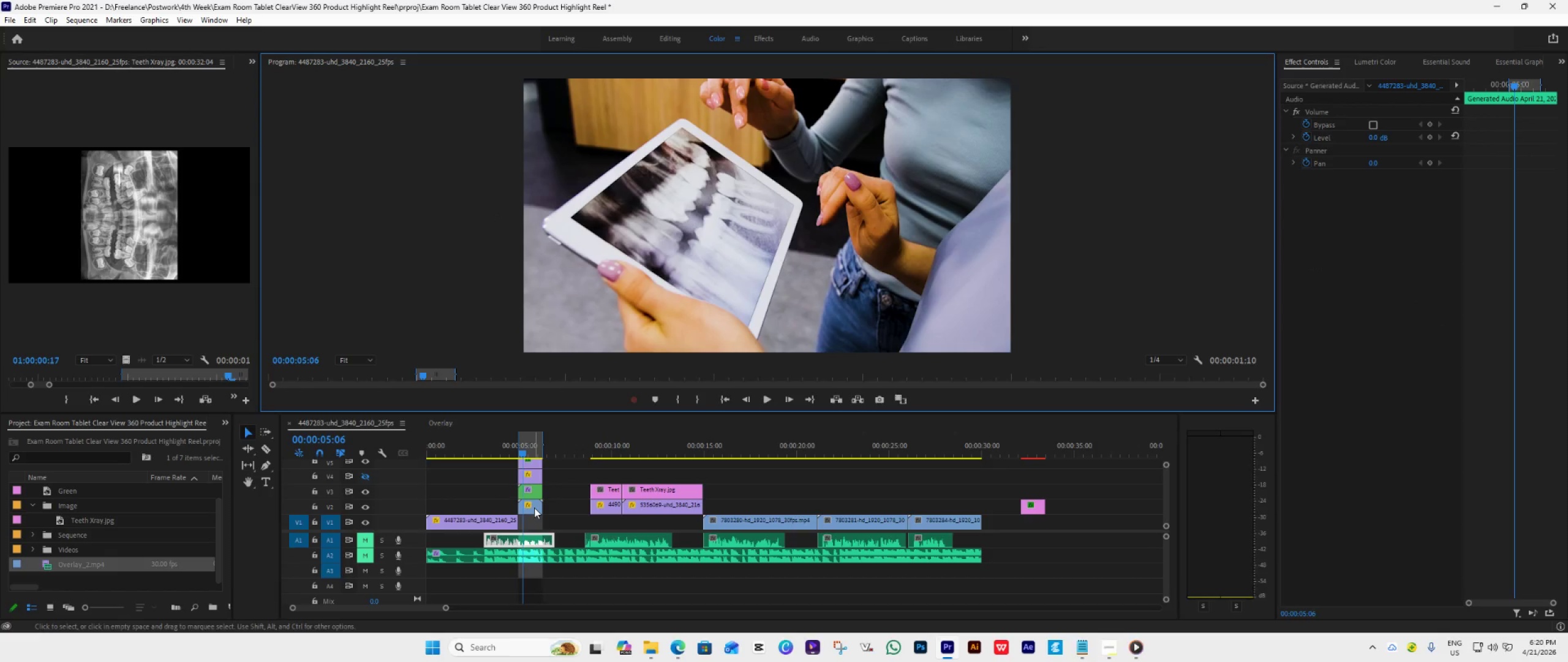 
left_click([534, 508])
 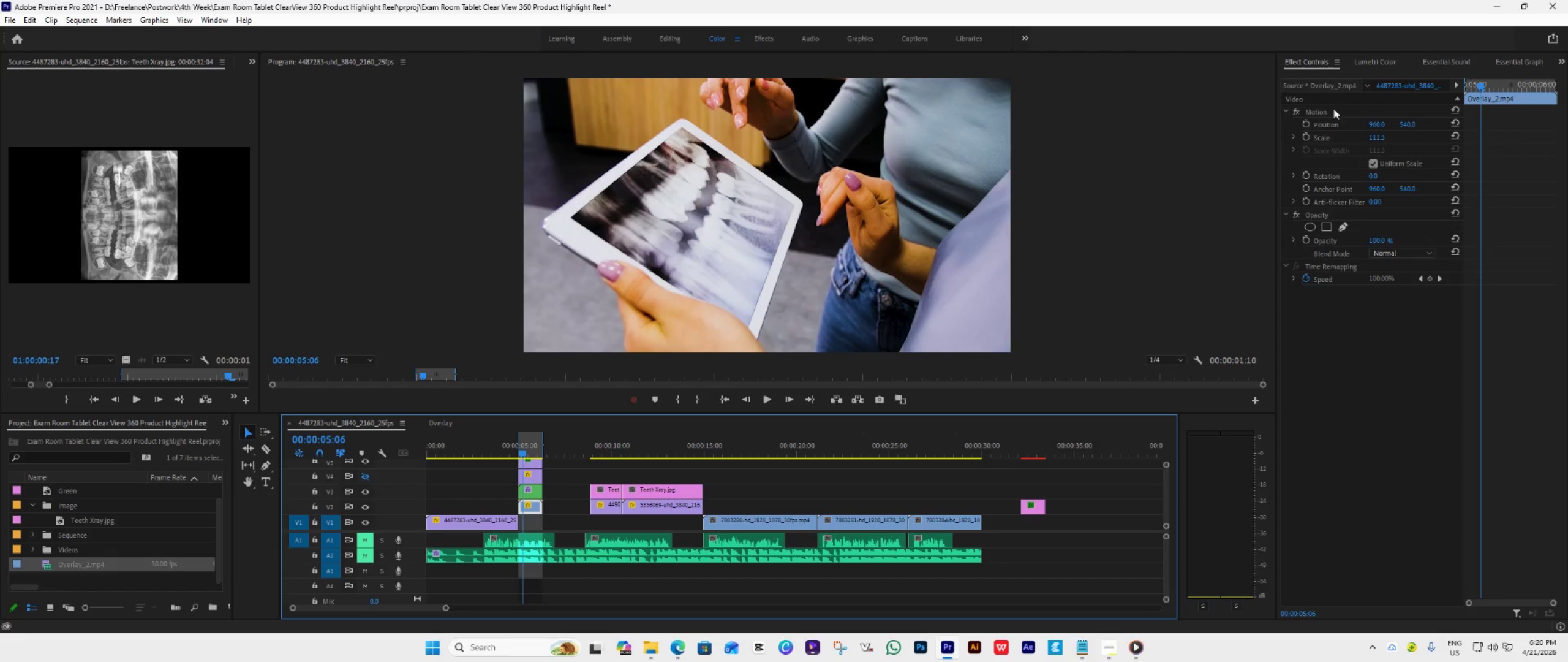 
double_click([1331, 110])
 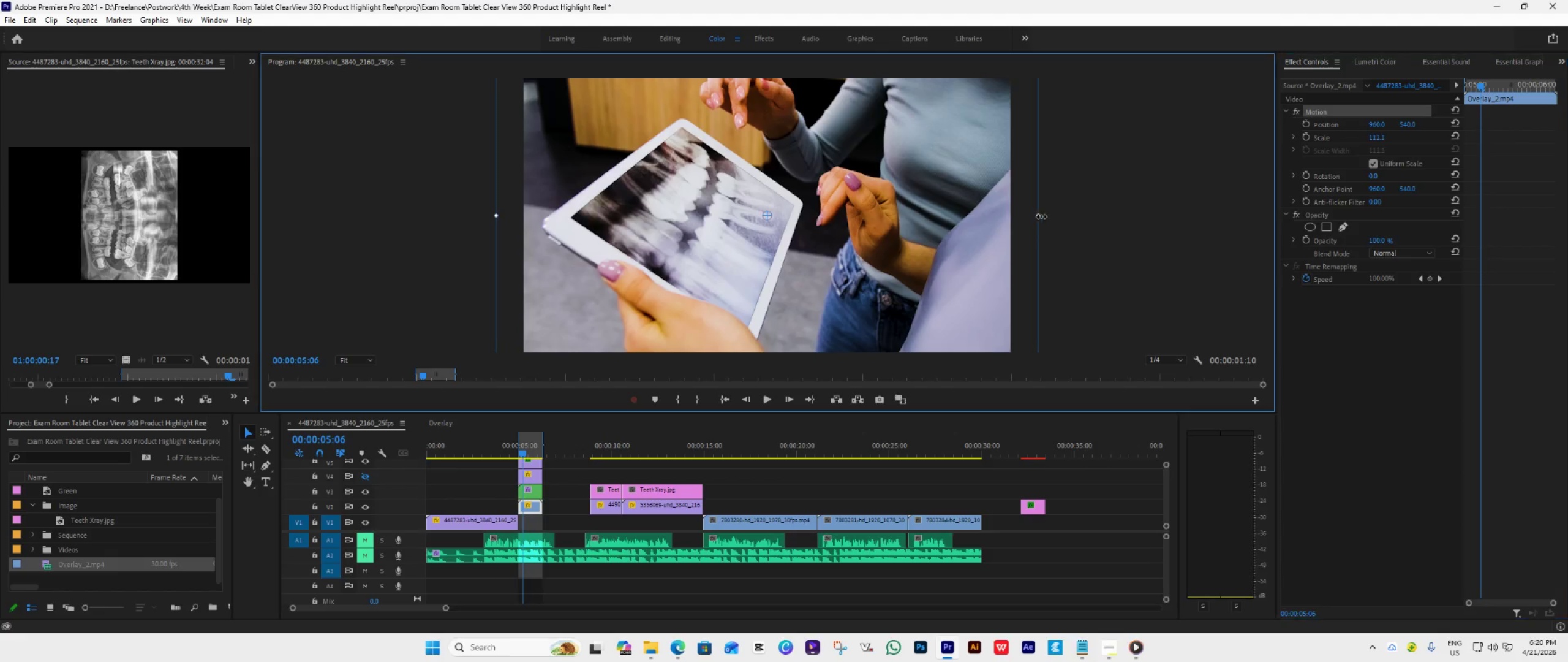 
left_click_drag(start_coordinate=[1037, 216], to_coordinate=[1138, 238])
 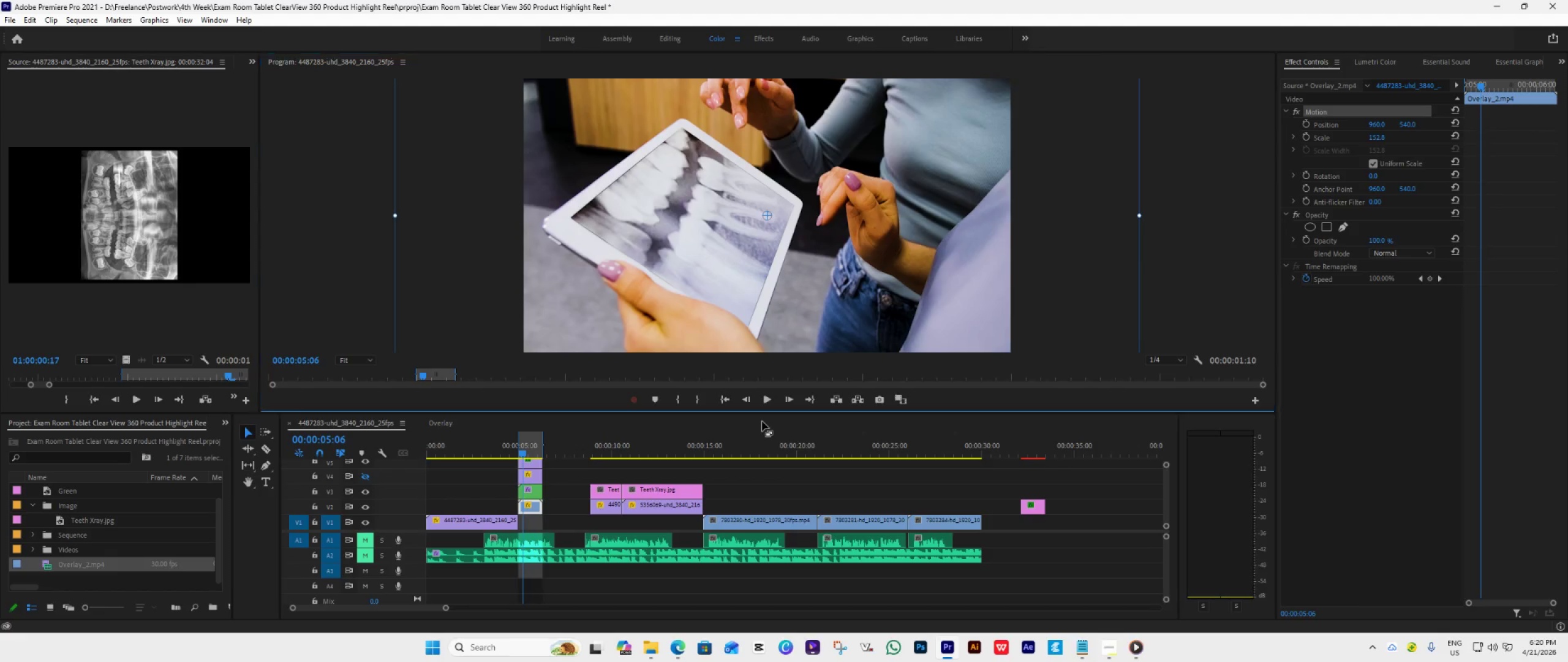 
double_click([762, 421])
 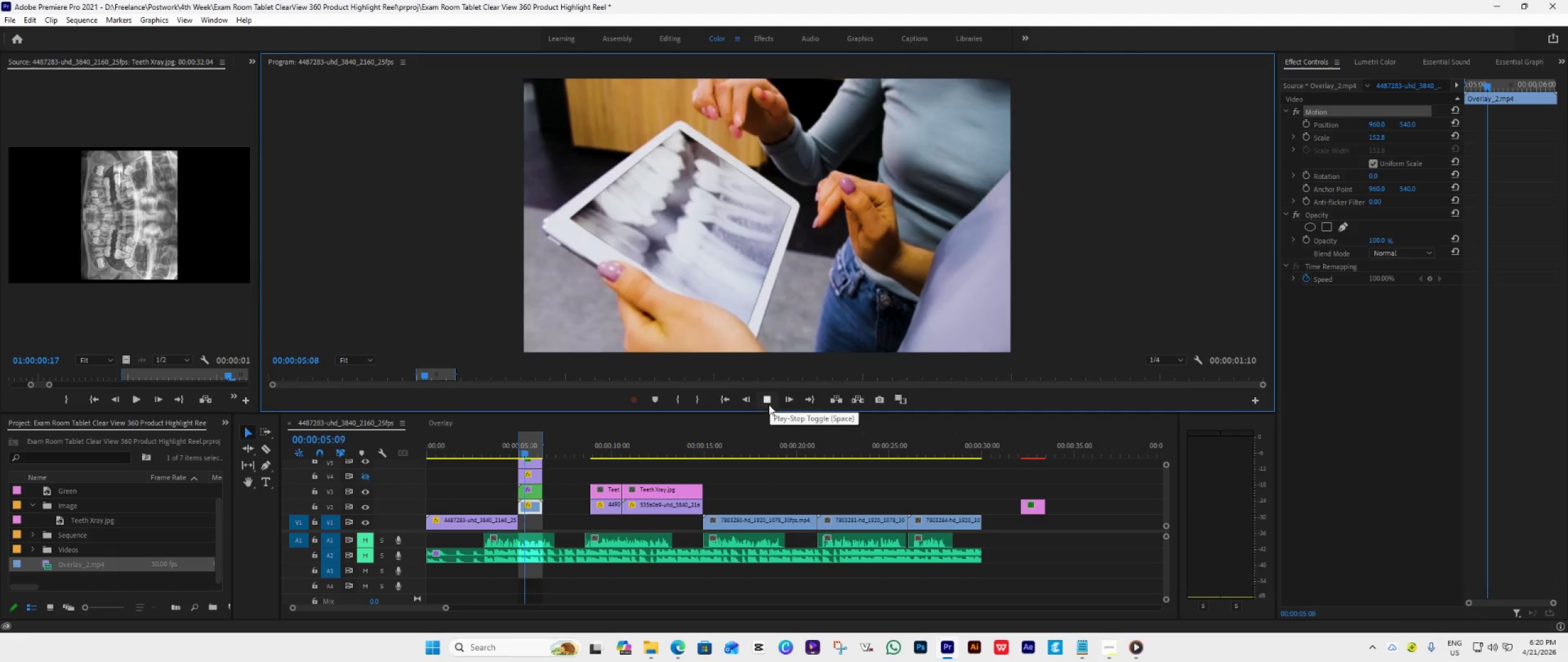 
left_click([770, 400])
 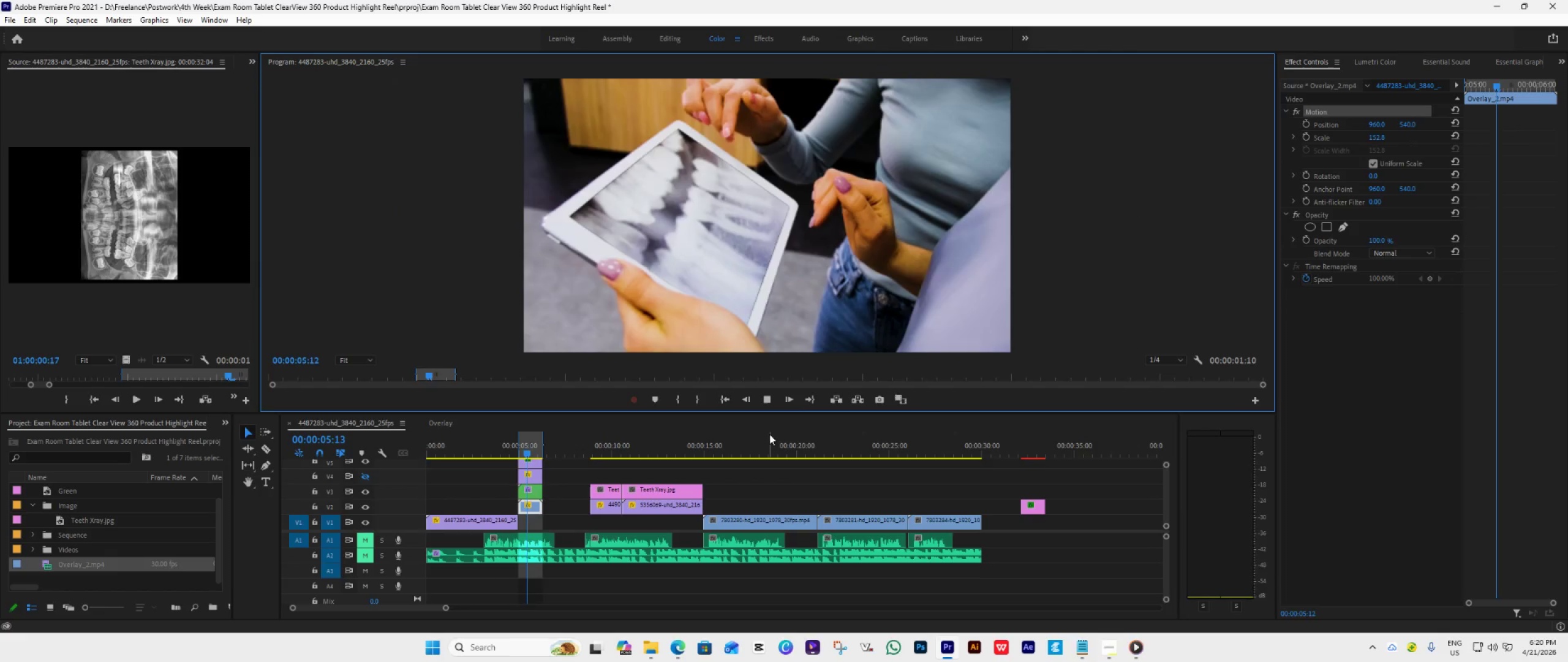 
wait(5.28)
 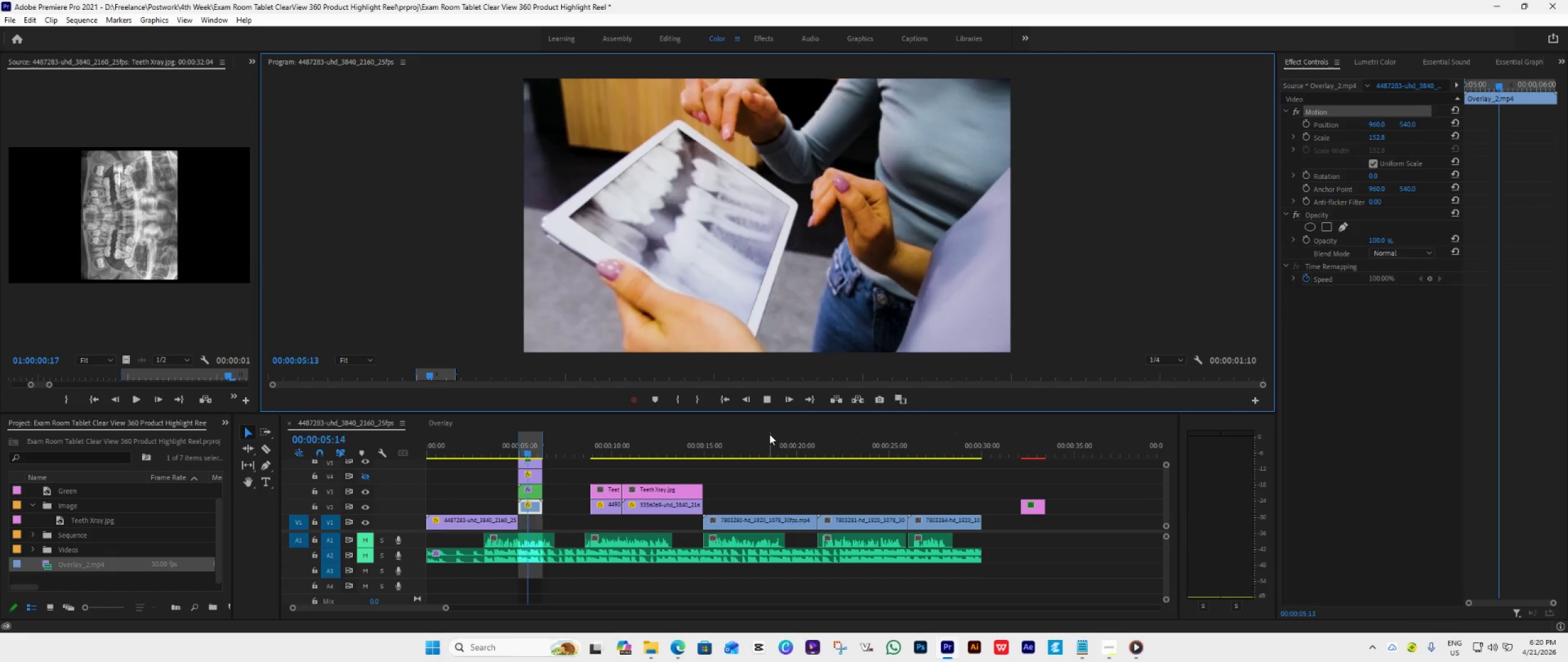 
key(Space)
 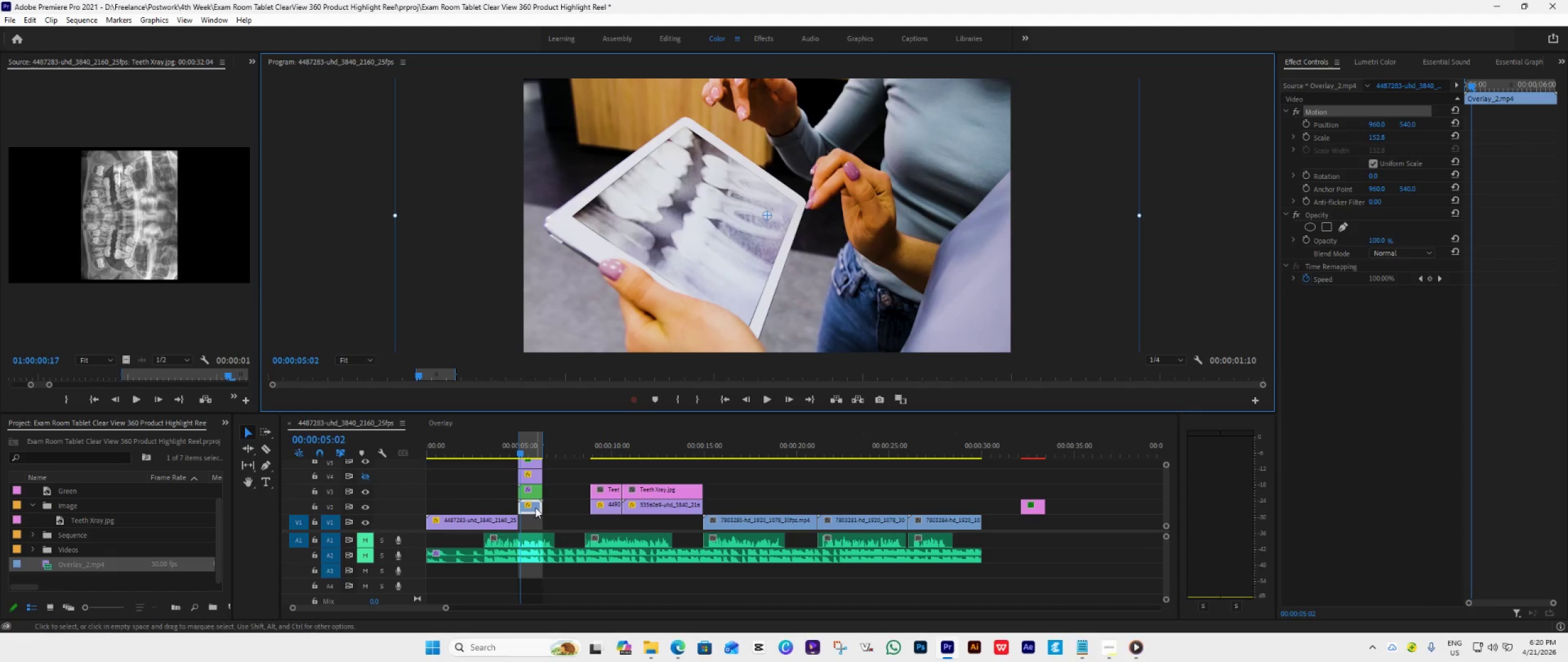 
left_click([535, 508])
 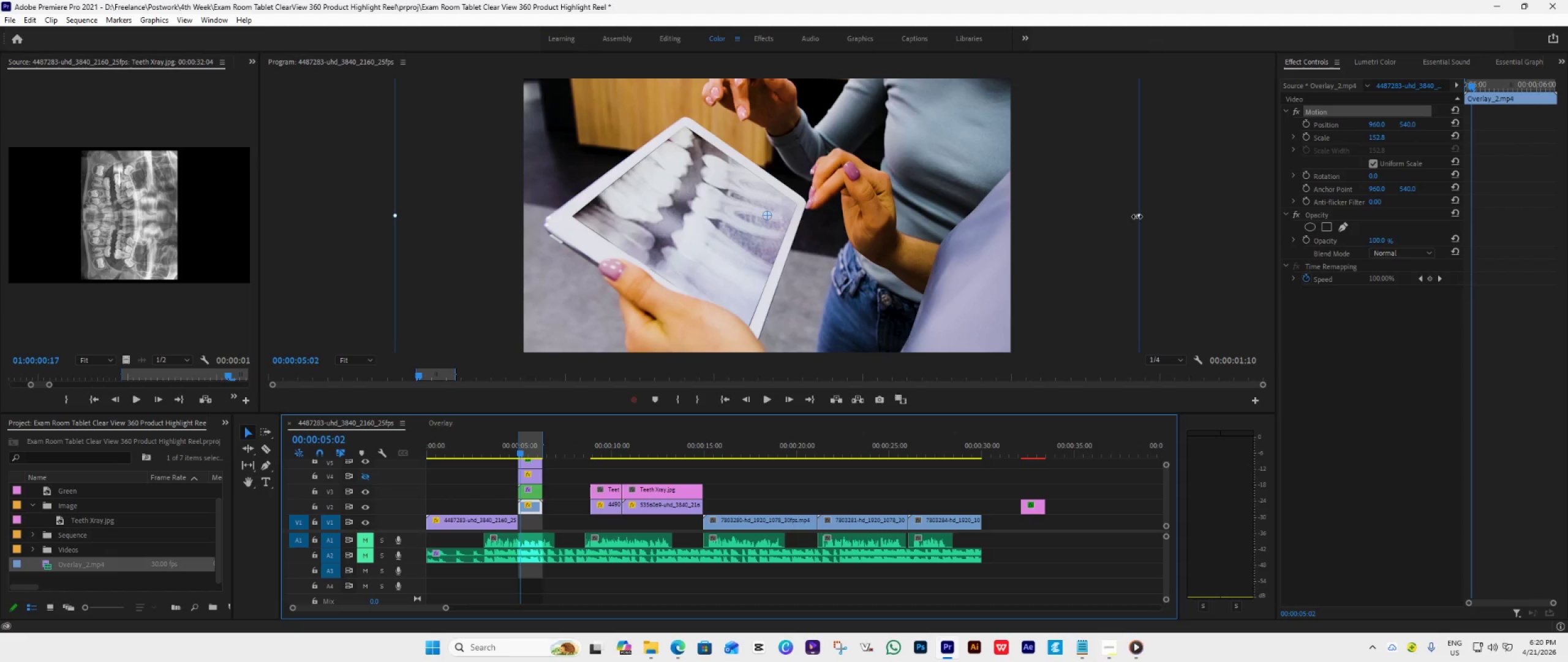 
left_click_drag(start_coordinate=[1137, 215], to_coordinate=[1333, 238])
 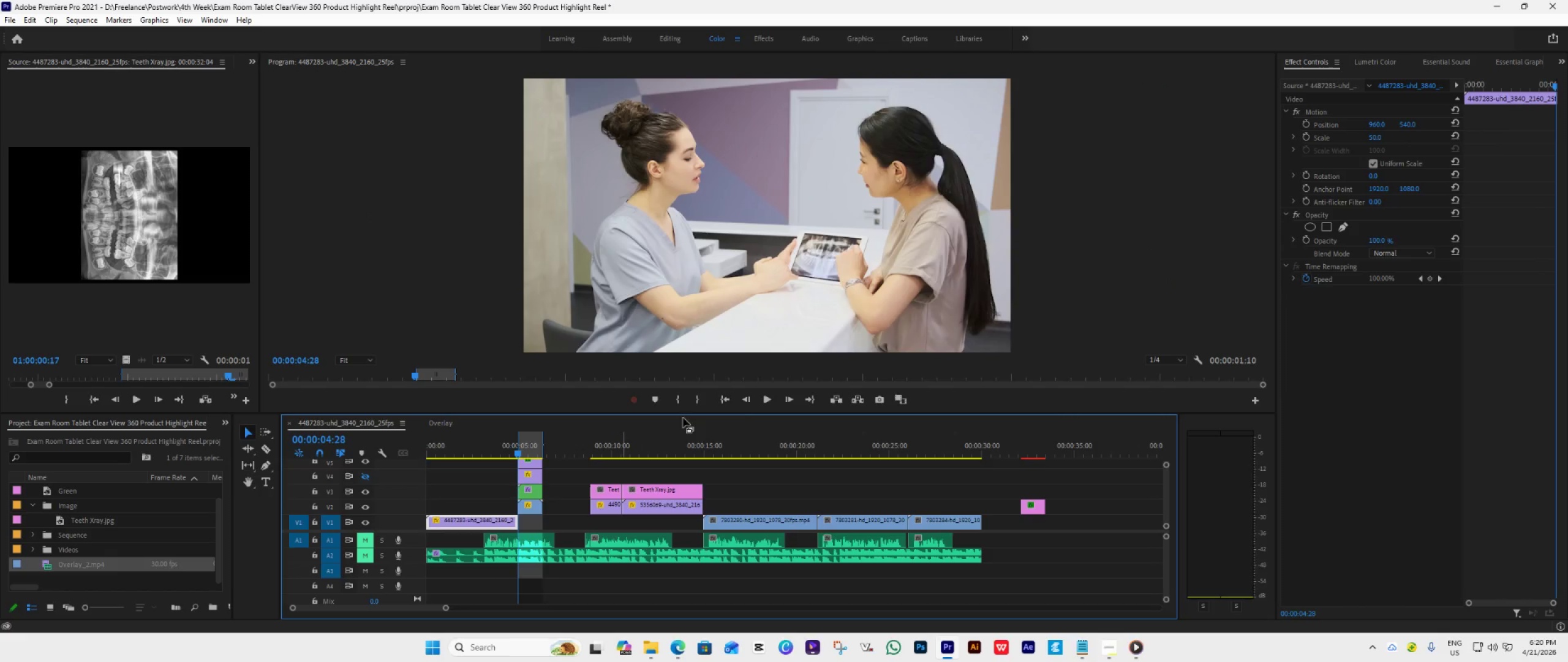 
wait(5.16)
 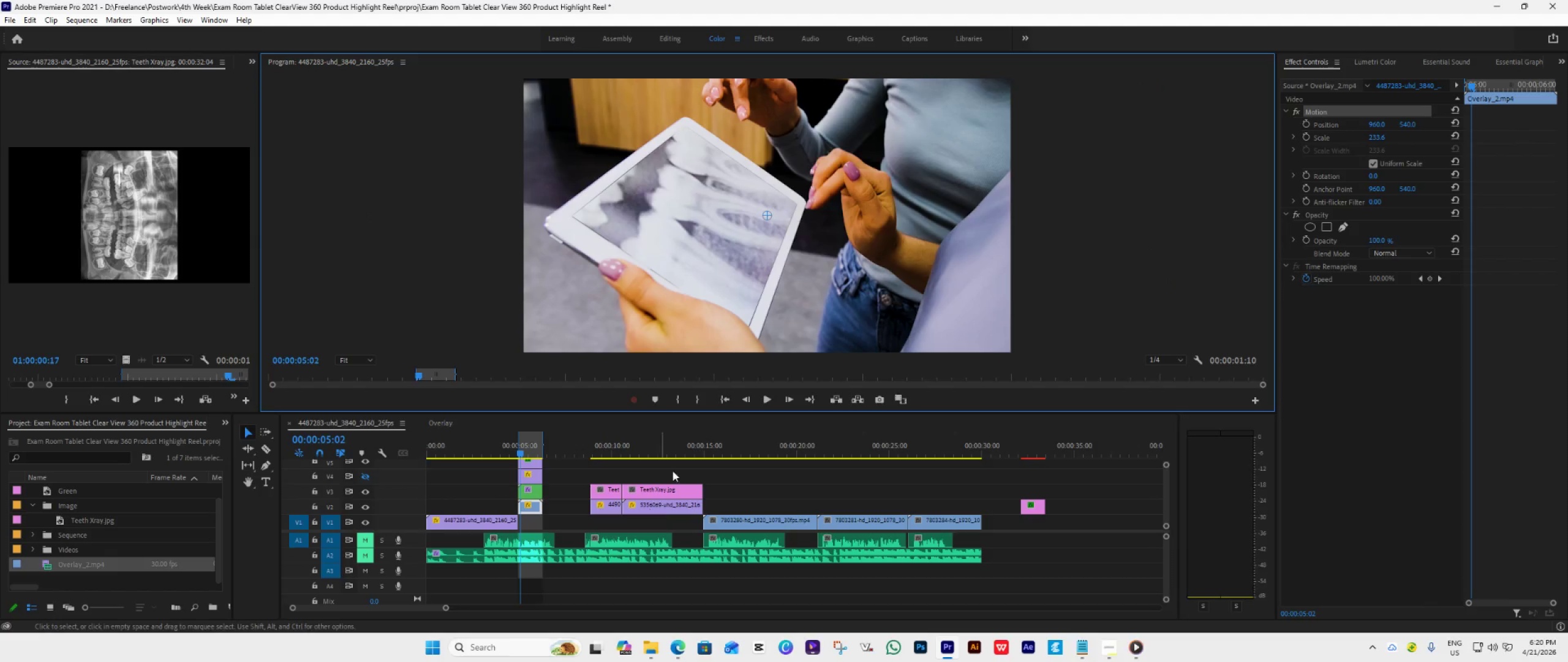 
left_click([767, 400])
 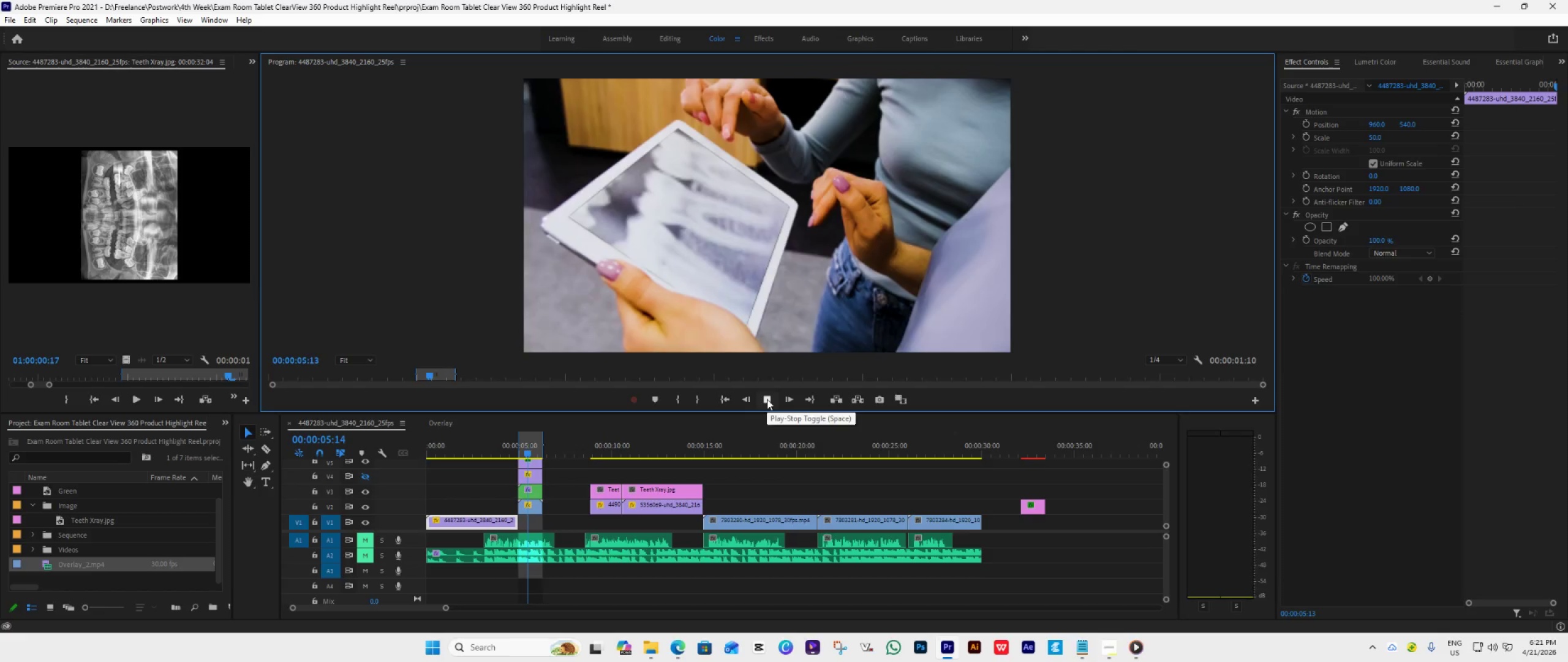 
left_click([767, 399])
 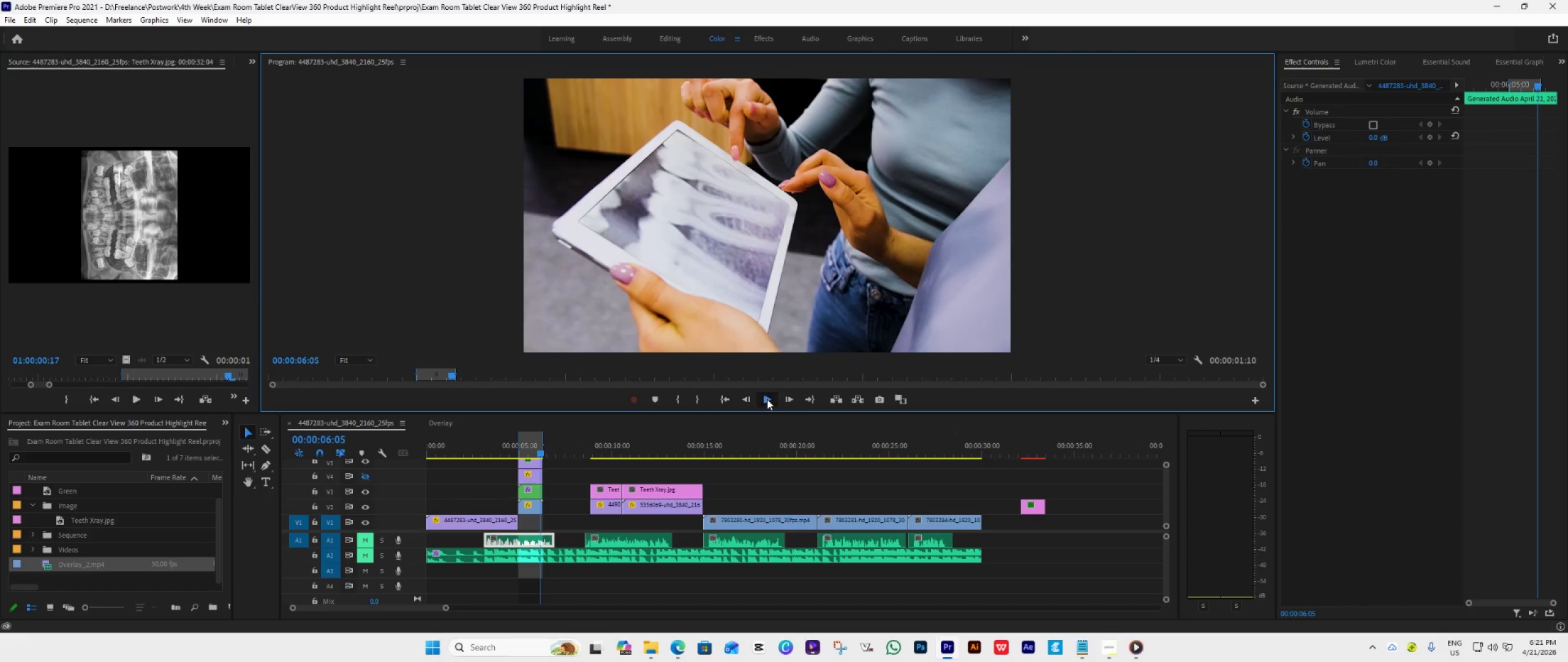 
left_click([767, 399])
 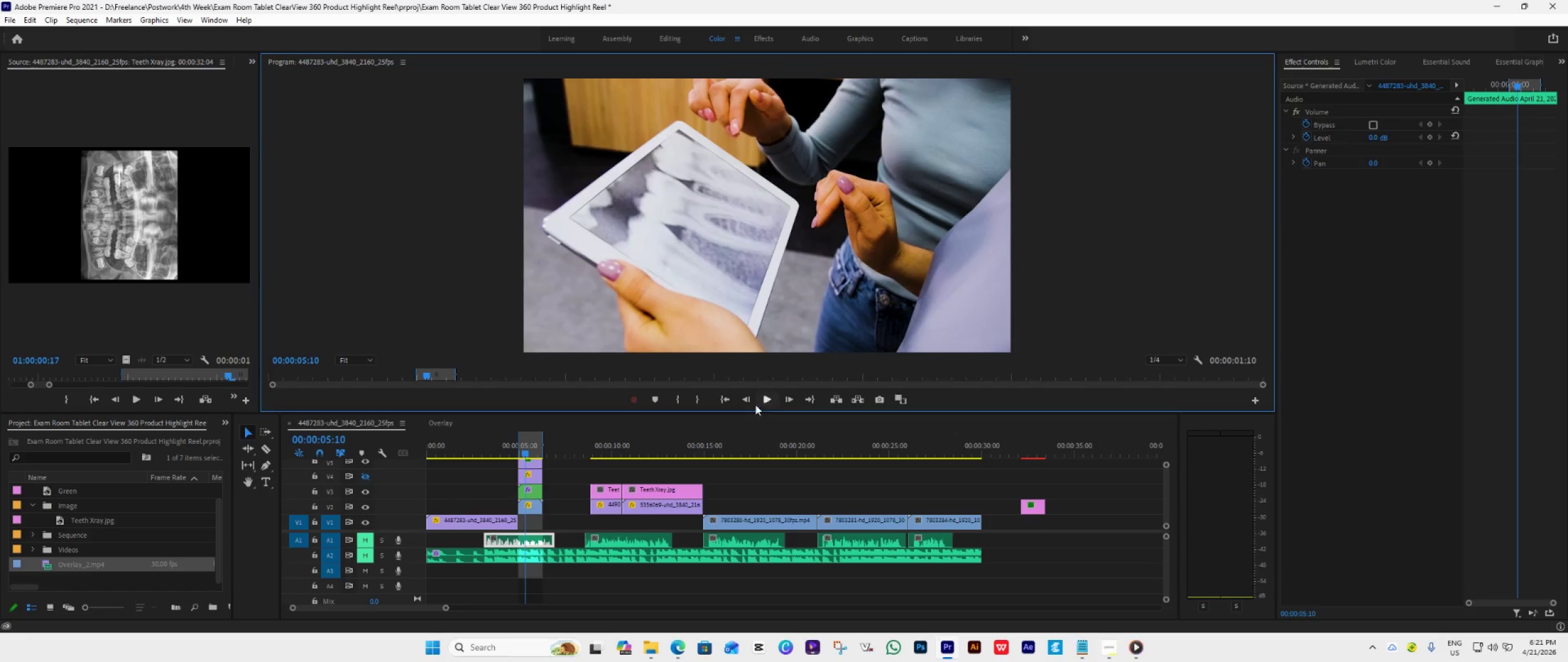 
left_click([767, 399])
 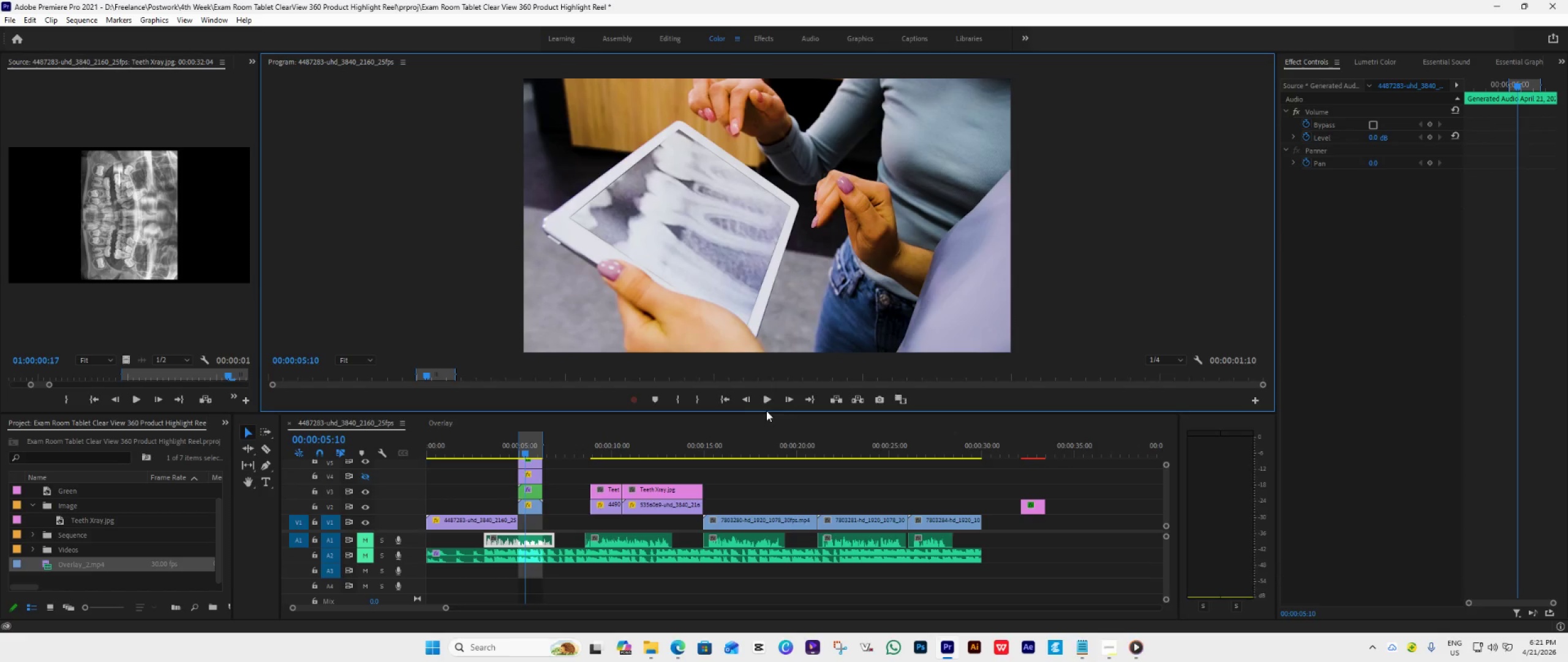 
double_click([766, 398])
 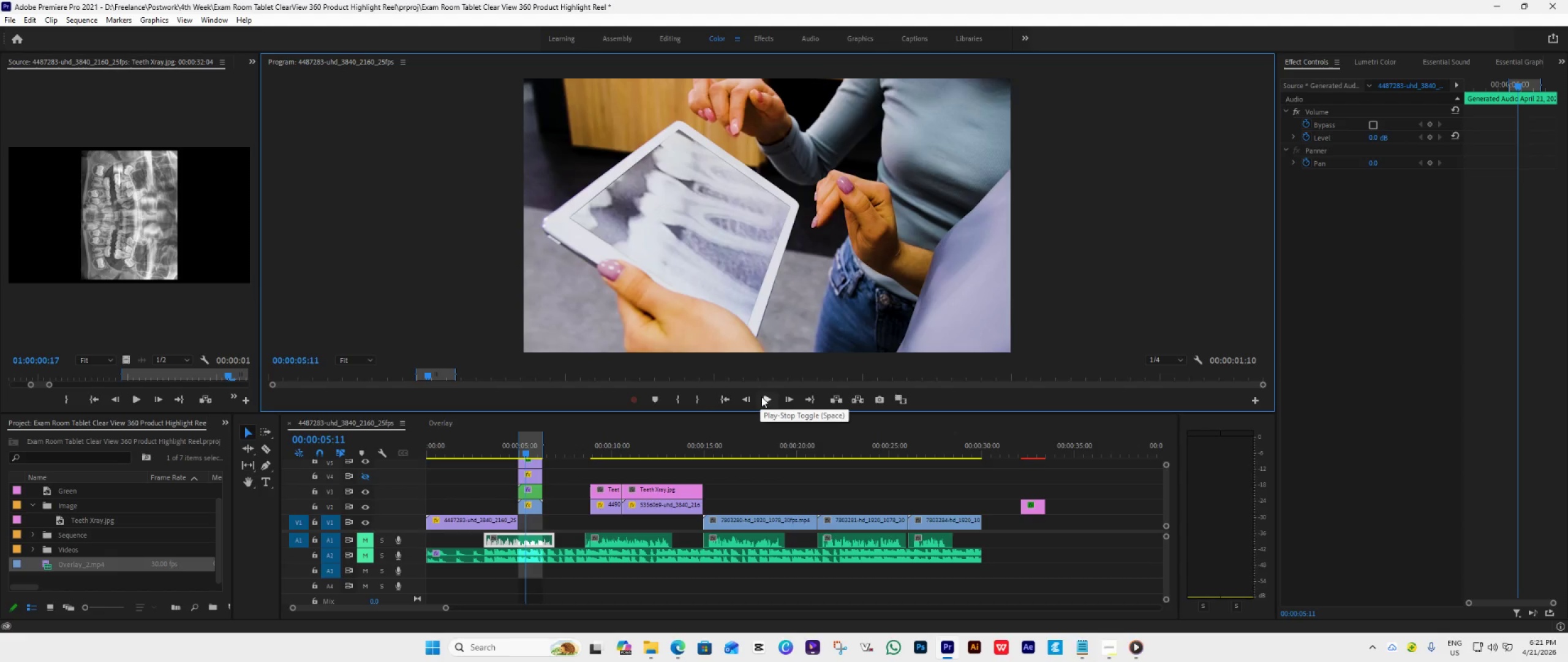 
key(Control+S)
 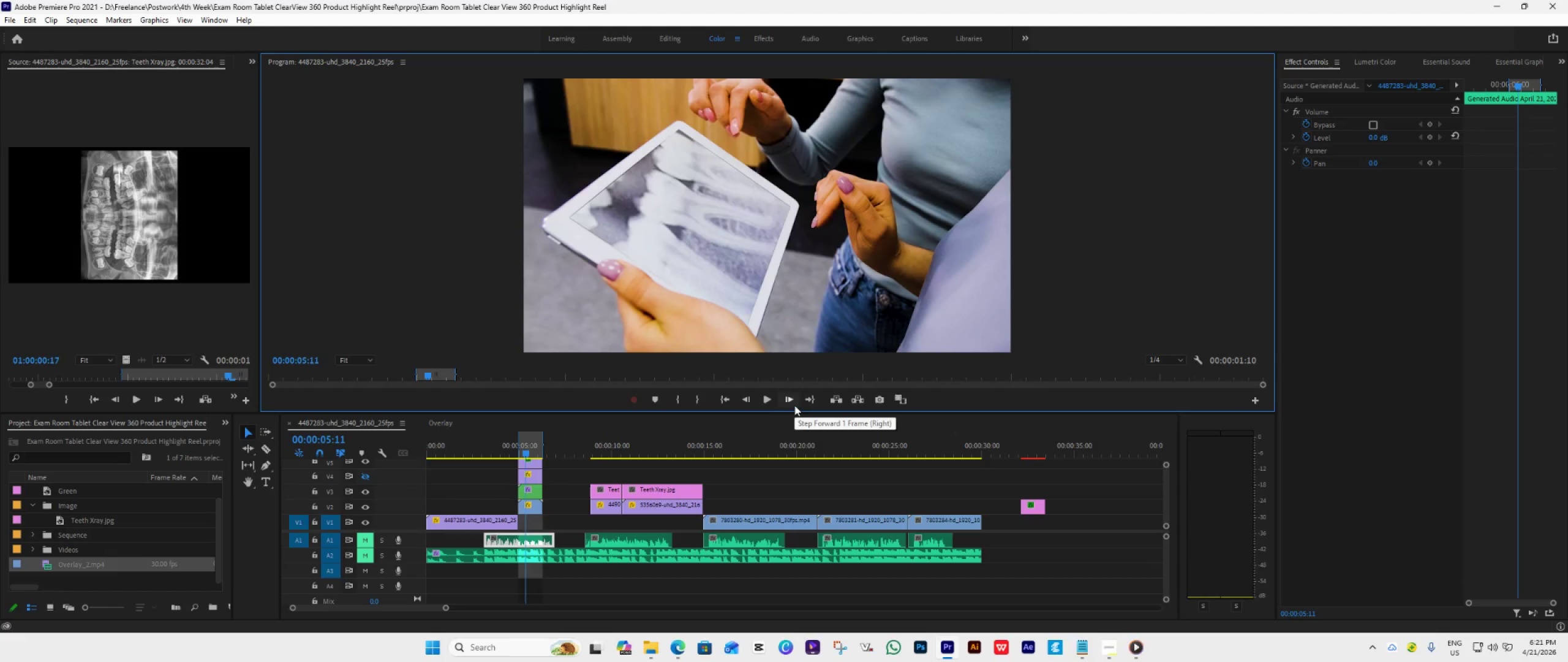 
key(Control+S)
 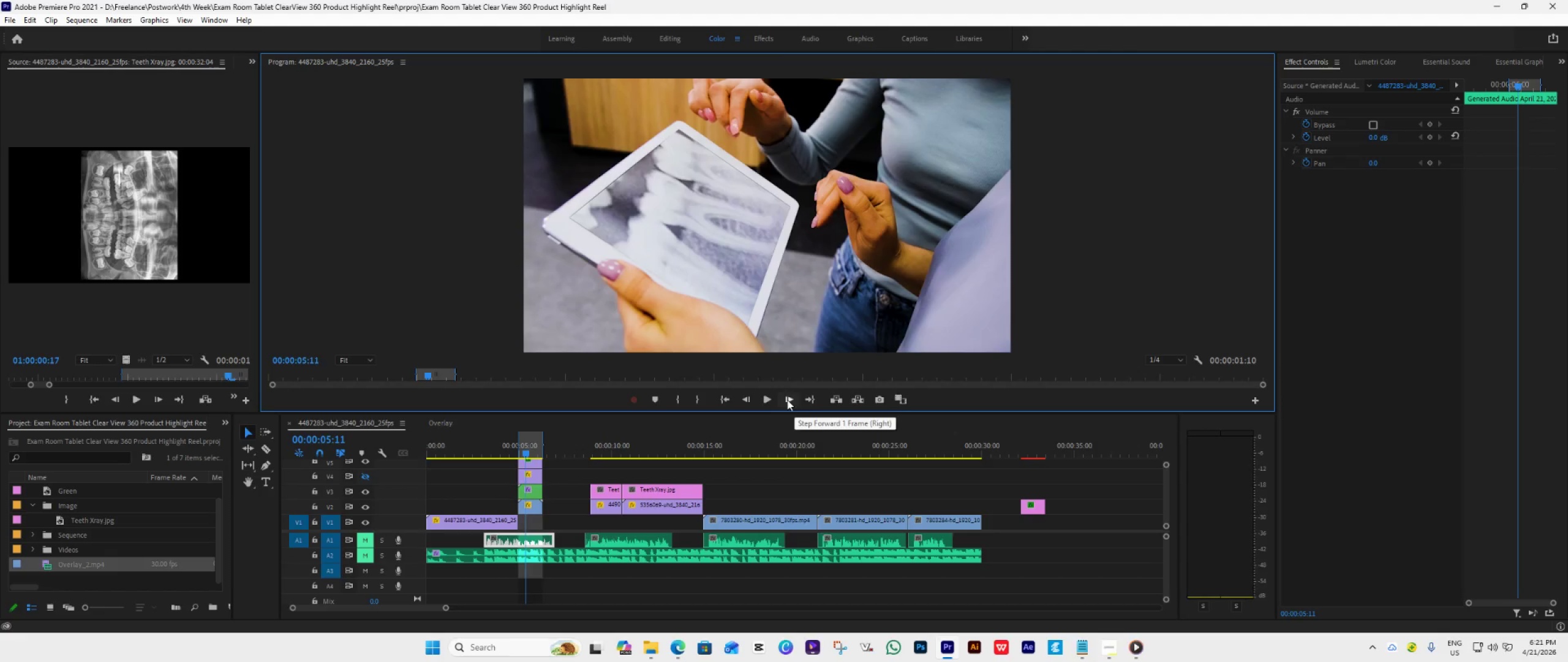 
double_click([787, 400])
 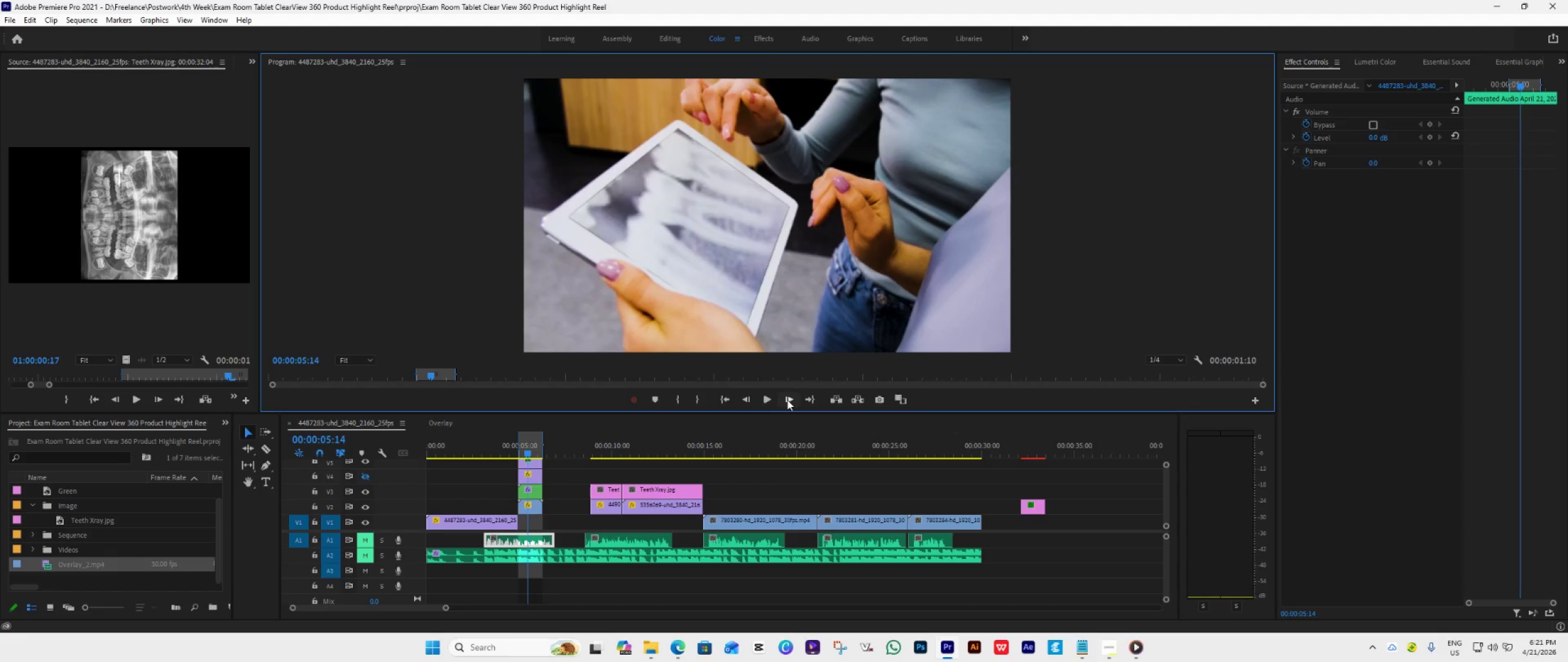 
triple_click([787, 400])
 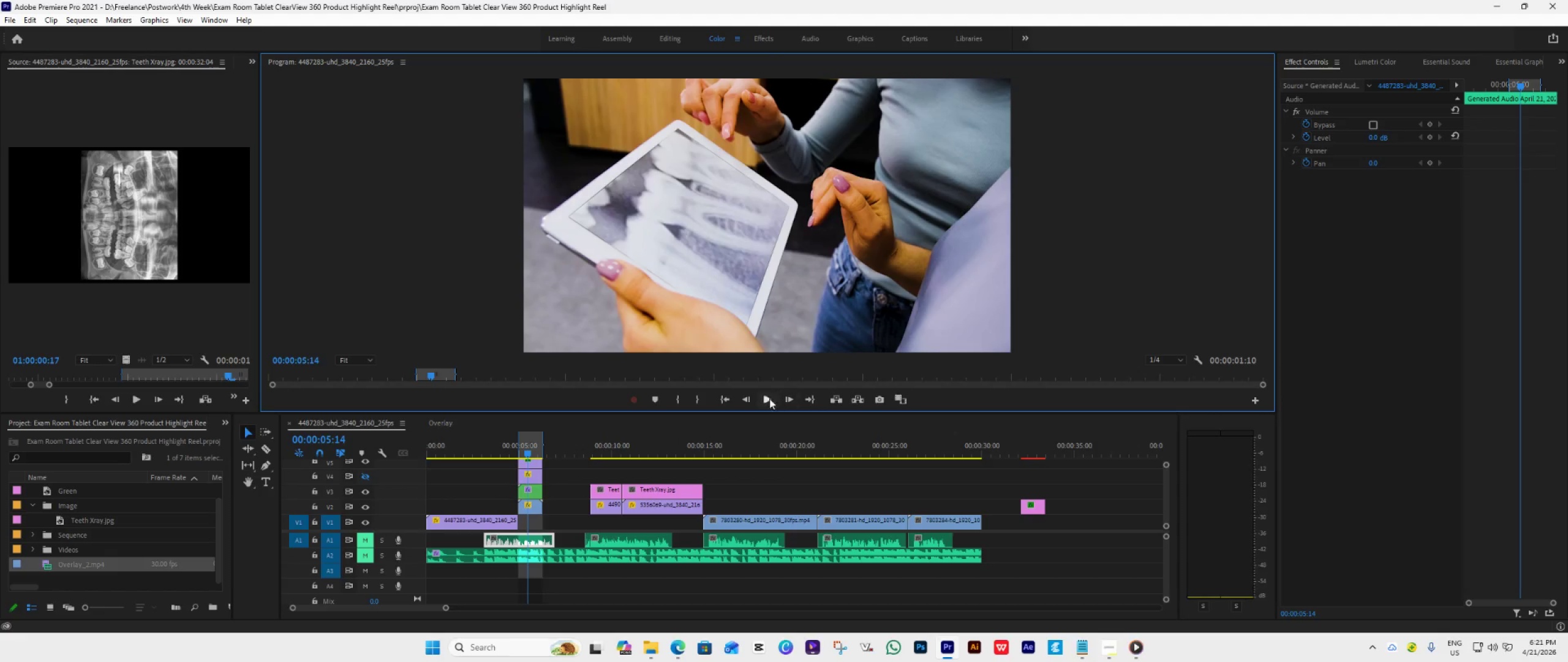 
double_click([763, 395])
 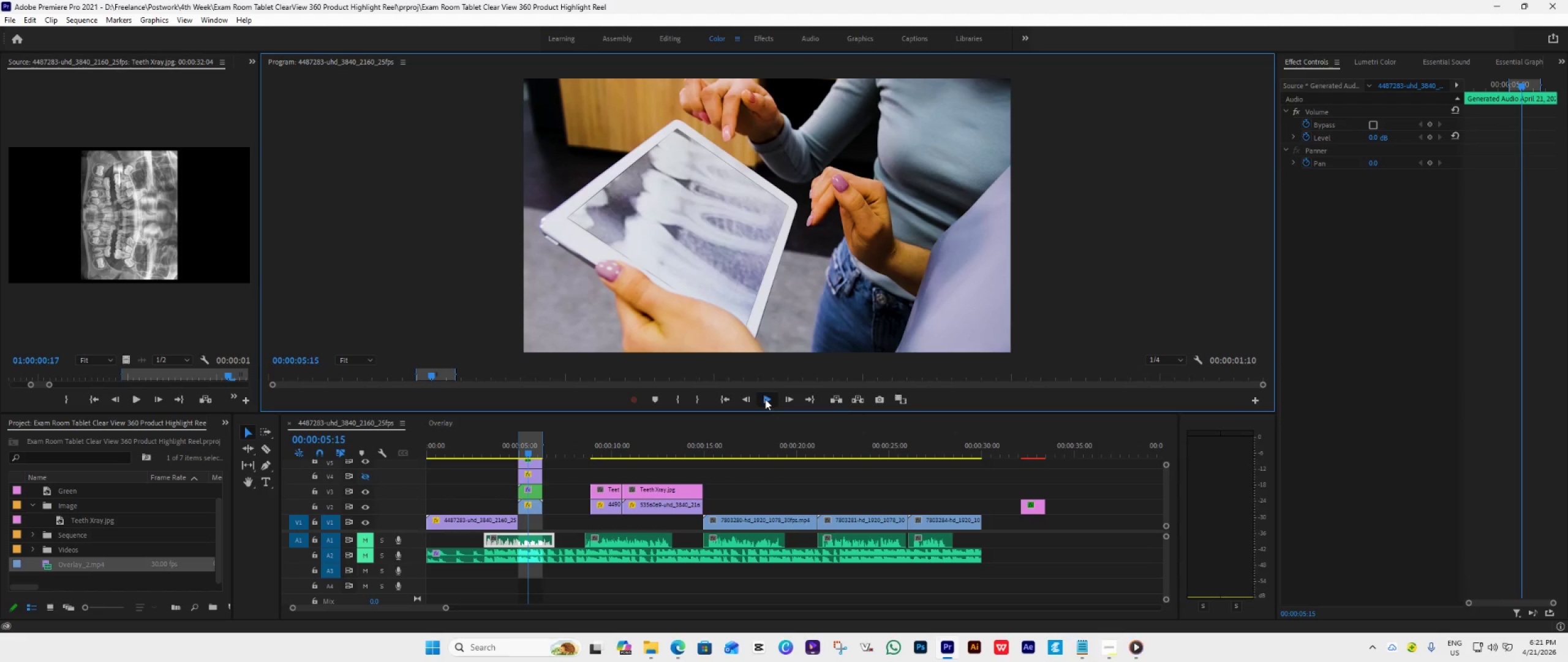 
left_click([765, 399])
 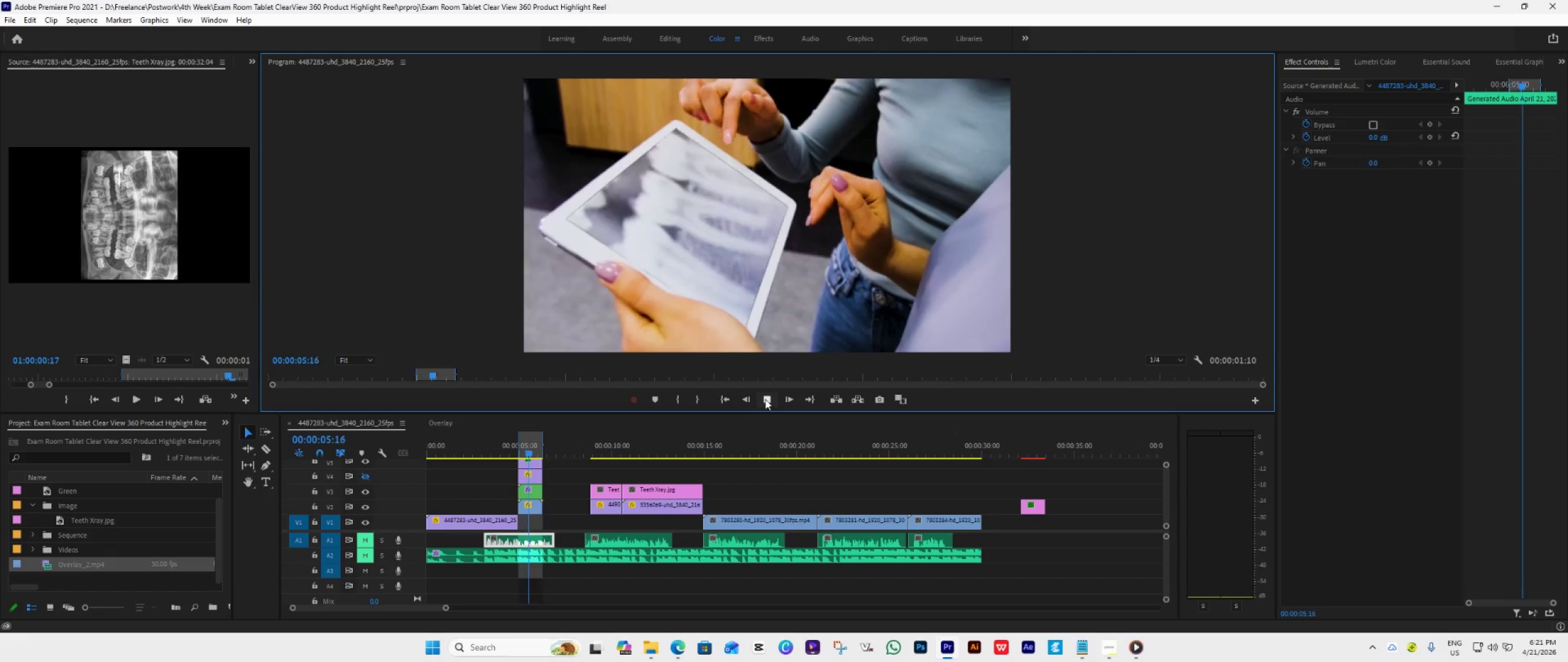 
wait(5.14)
 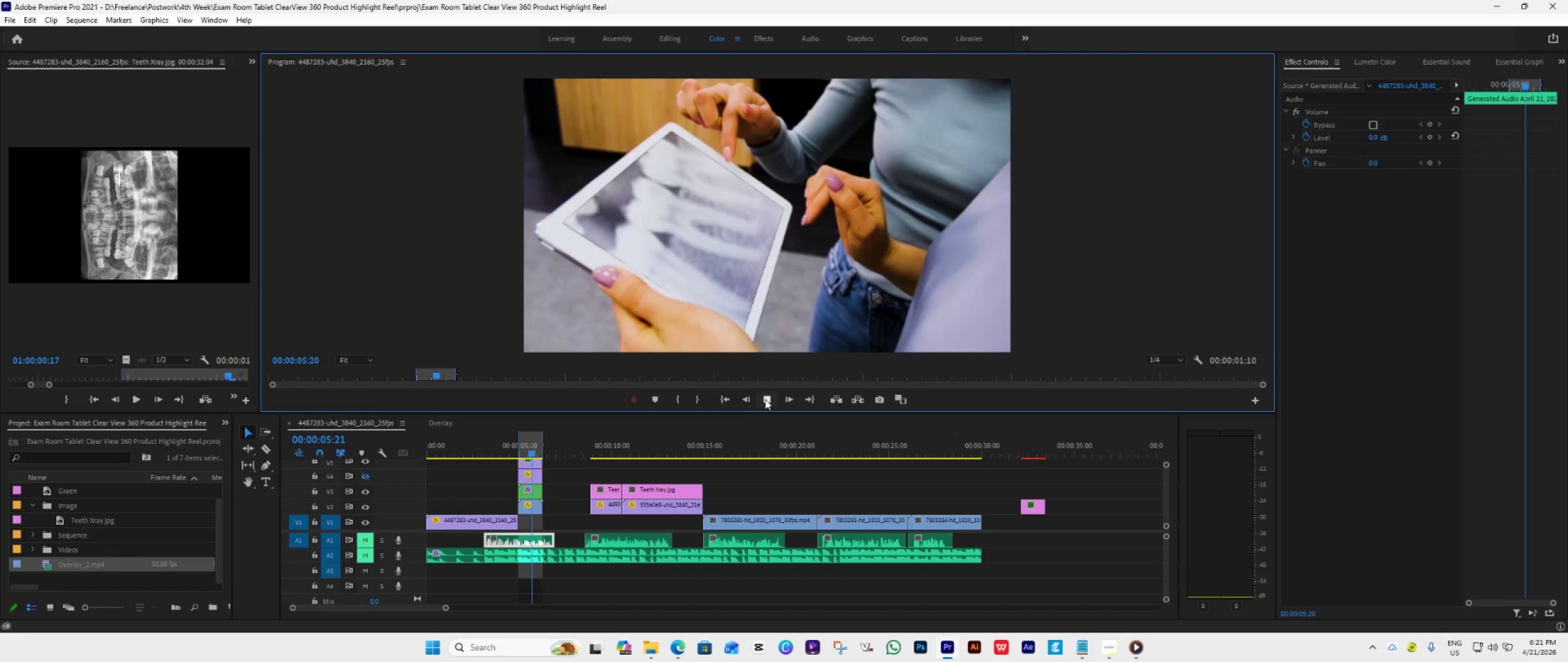 
double_click([765, 399])
 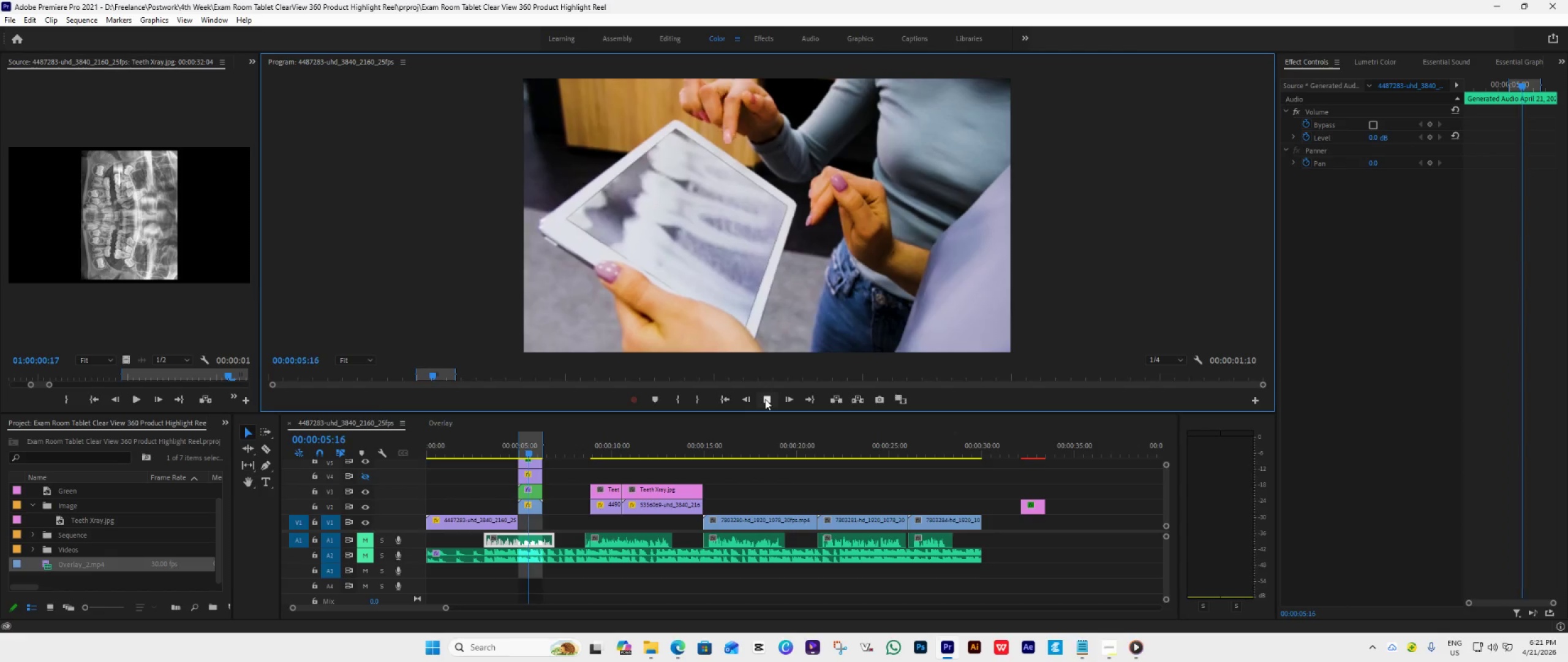 
left_click([765, 399])
 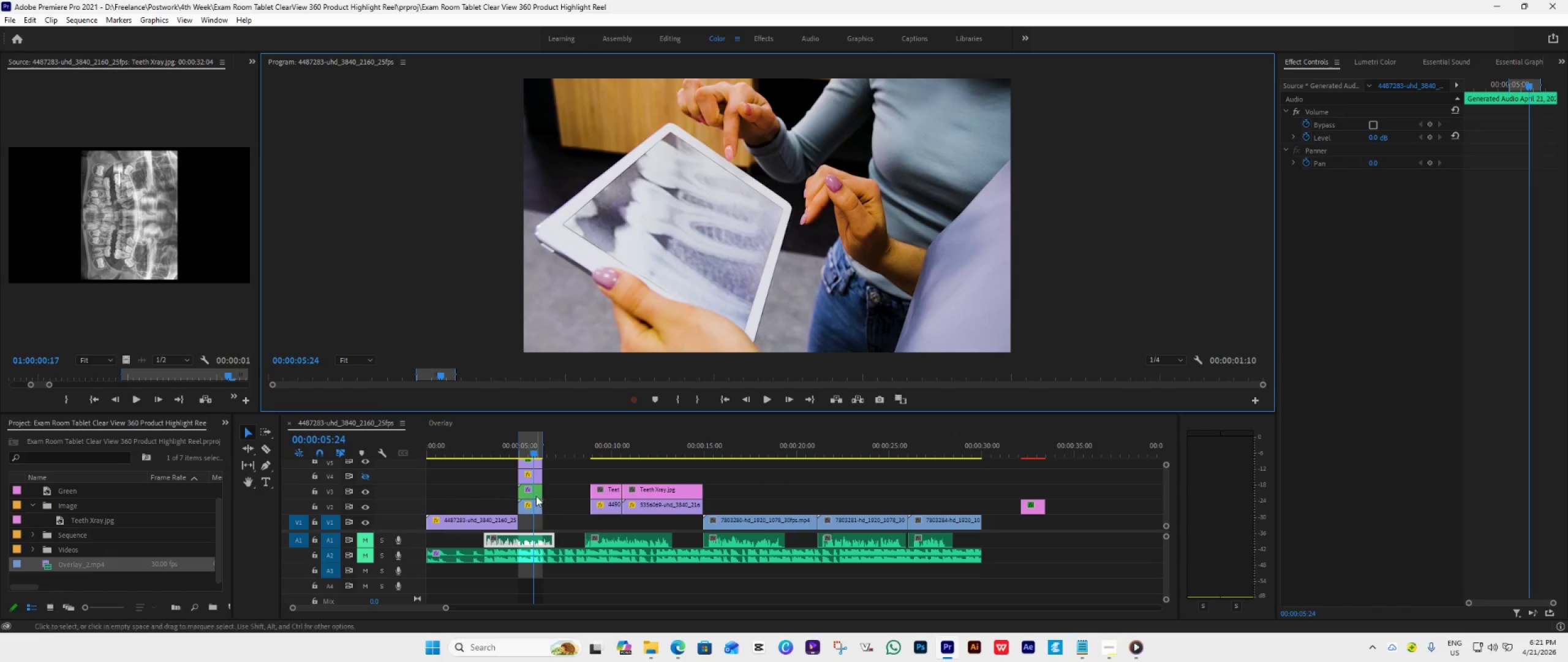 
left_click([537, 506])
 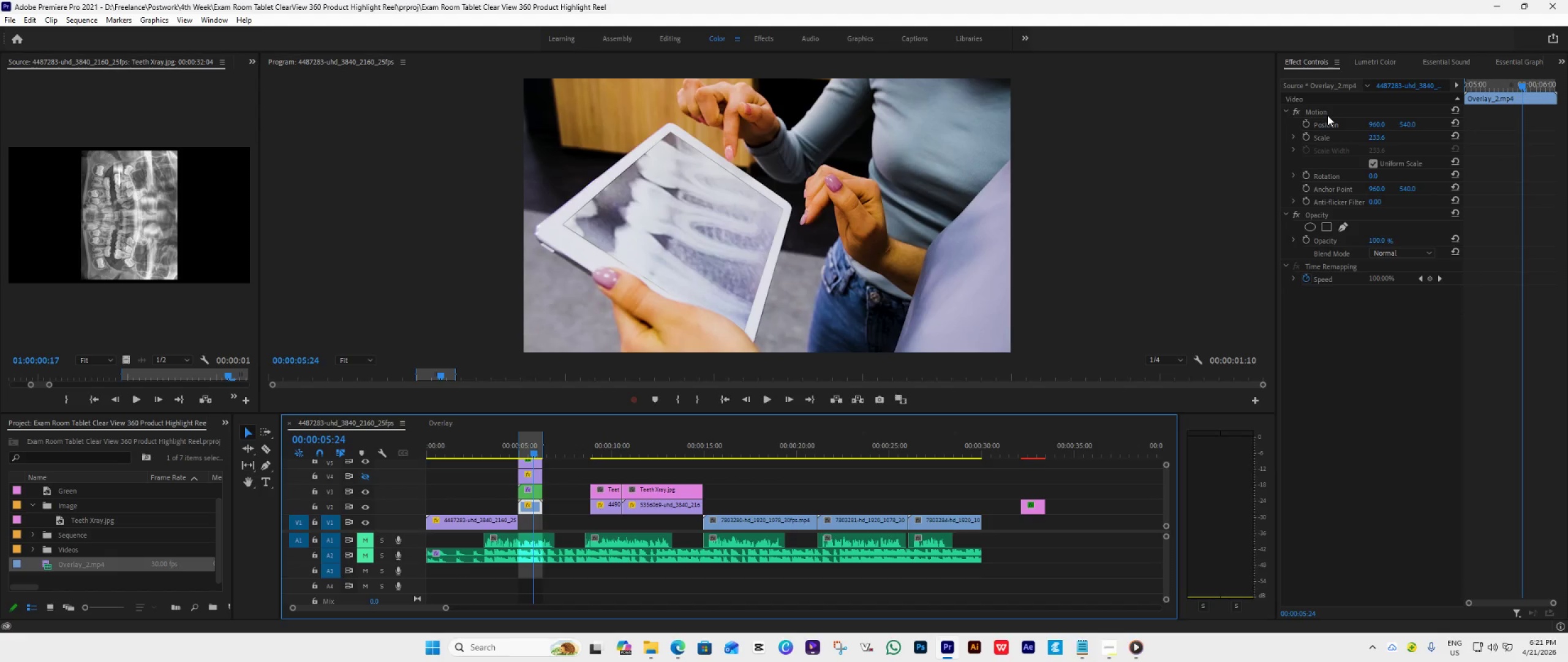 
left_click([1327, 115])
 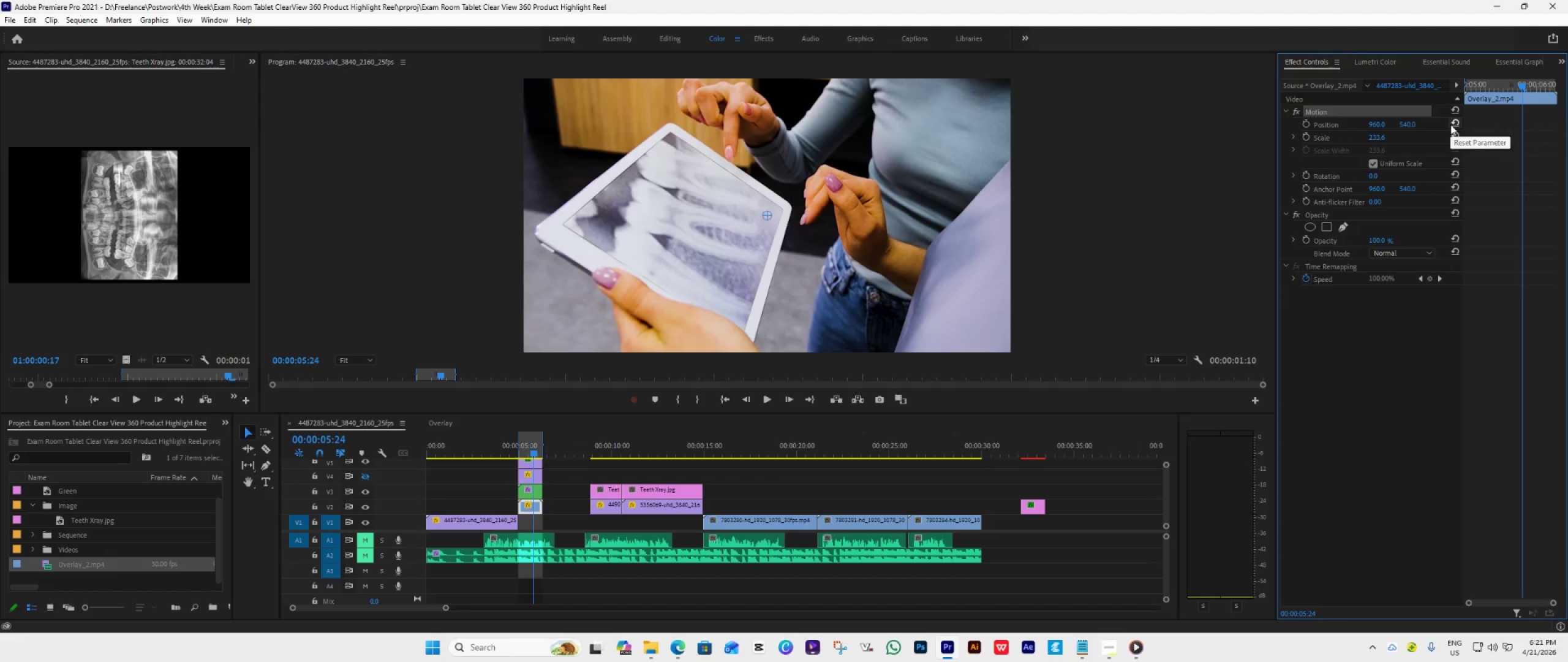 
left_click([1450, 124])
 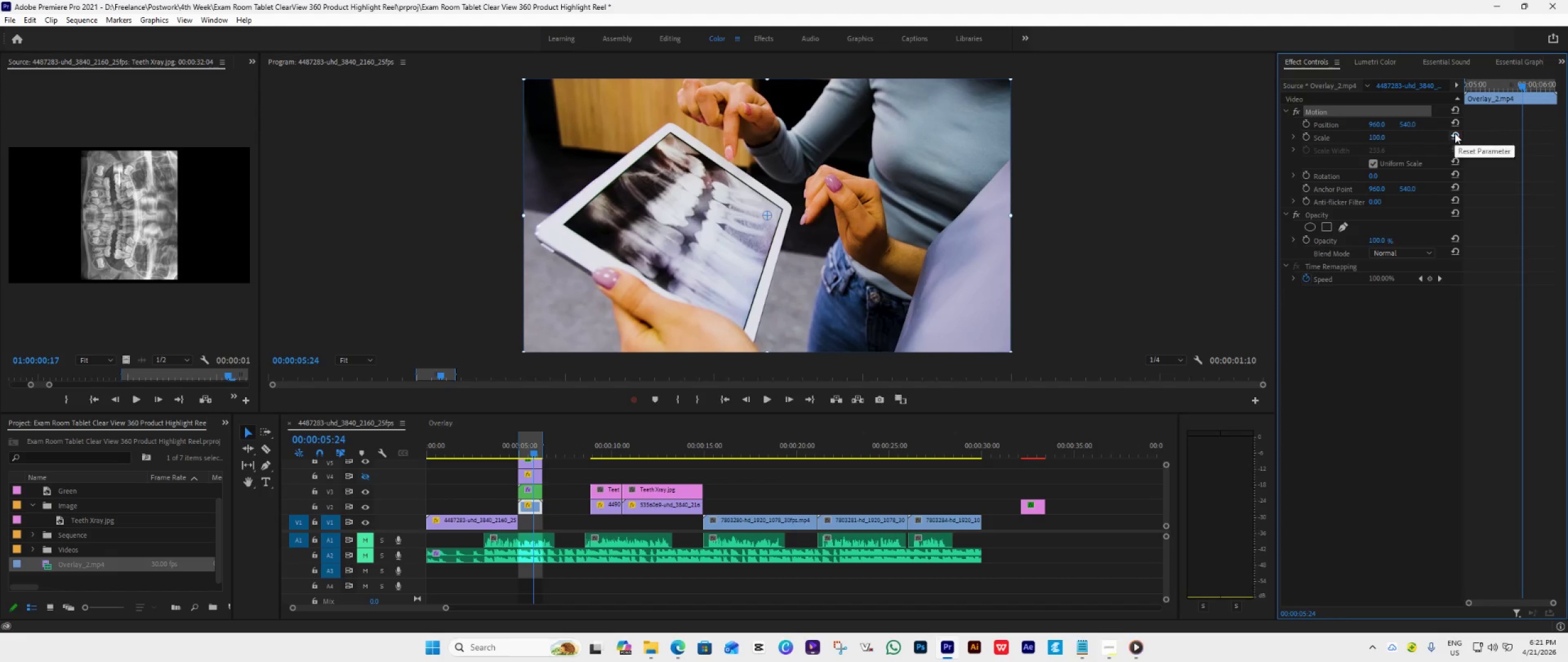 
double_click([1455, 133])
 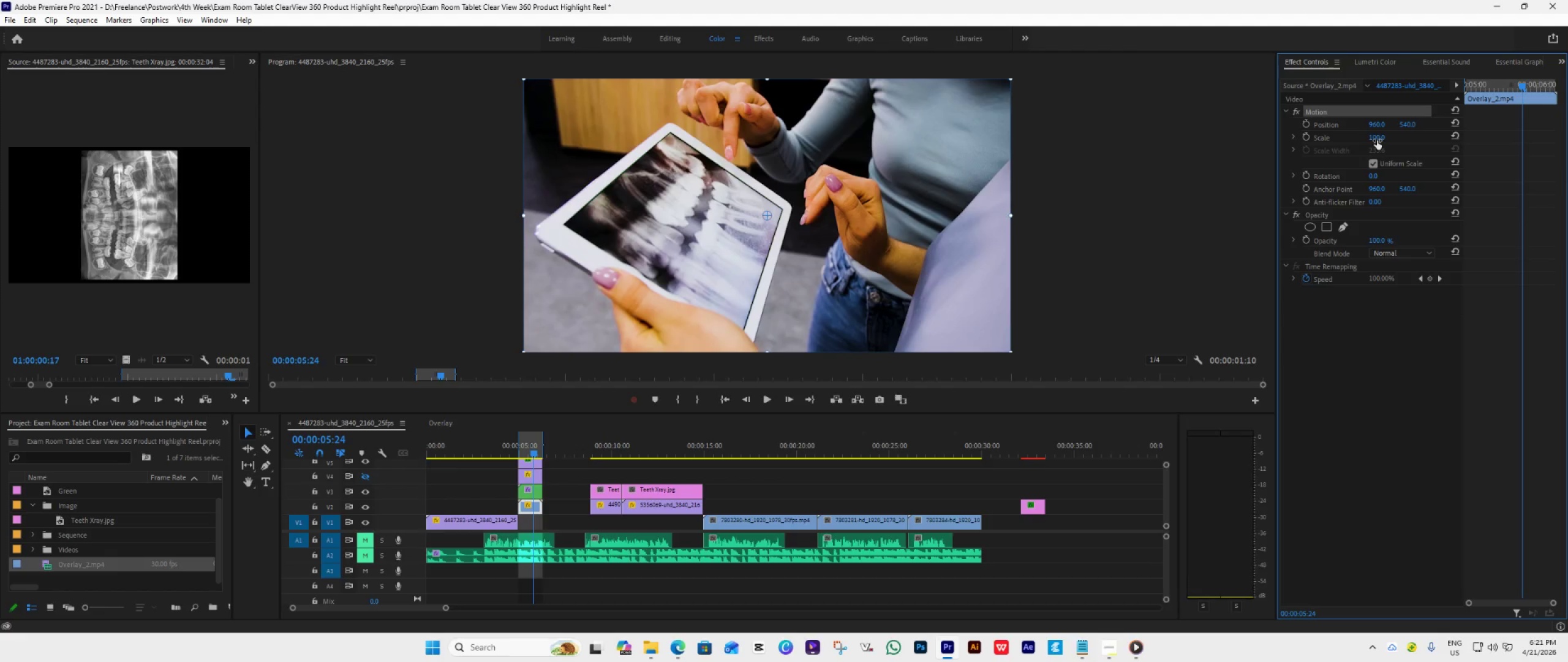 
wait(12.26)
 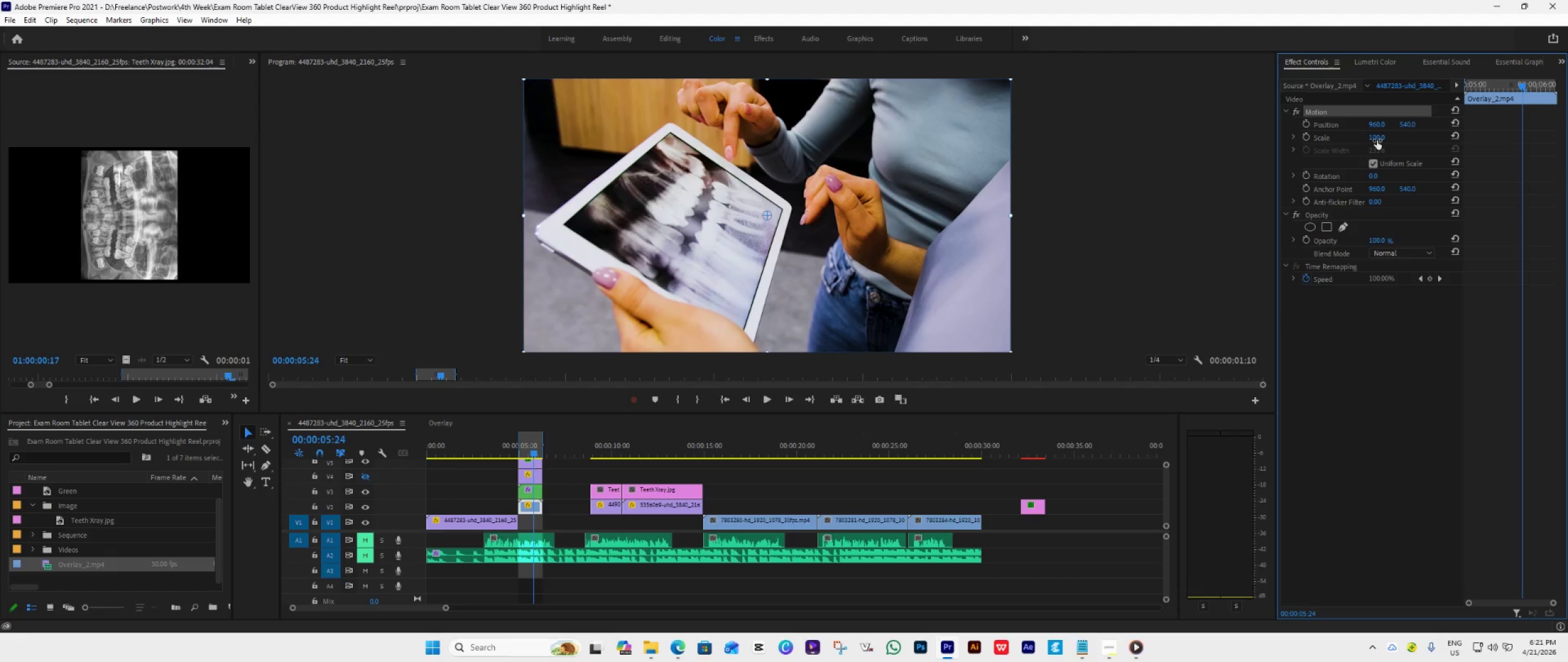 
left_click_drag(start_coordinate=[1008, 216], to_coordinate=[1064, 231])
 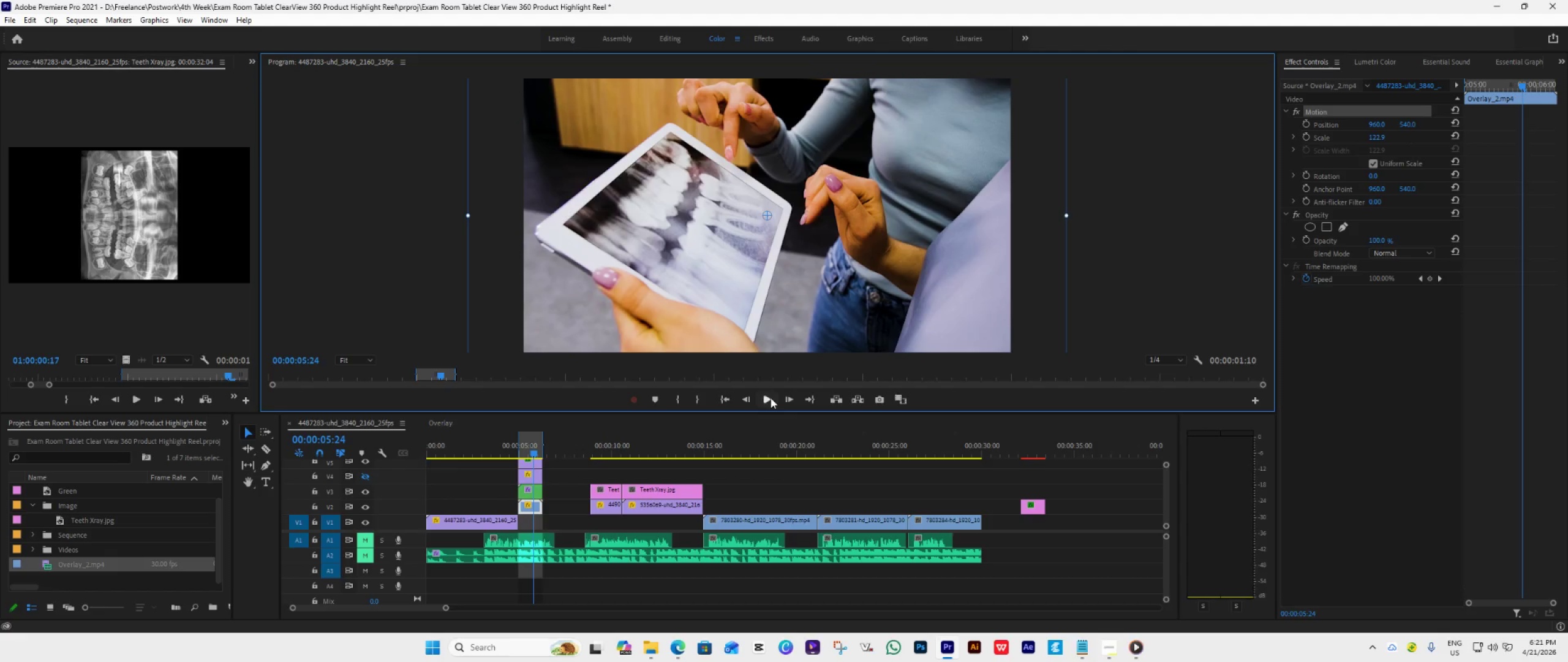 
left_click([771, 398])
 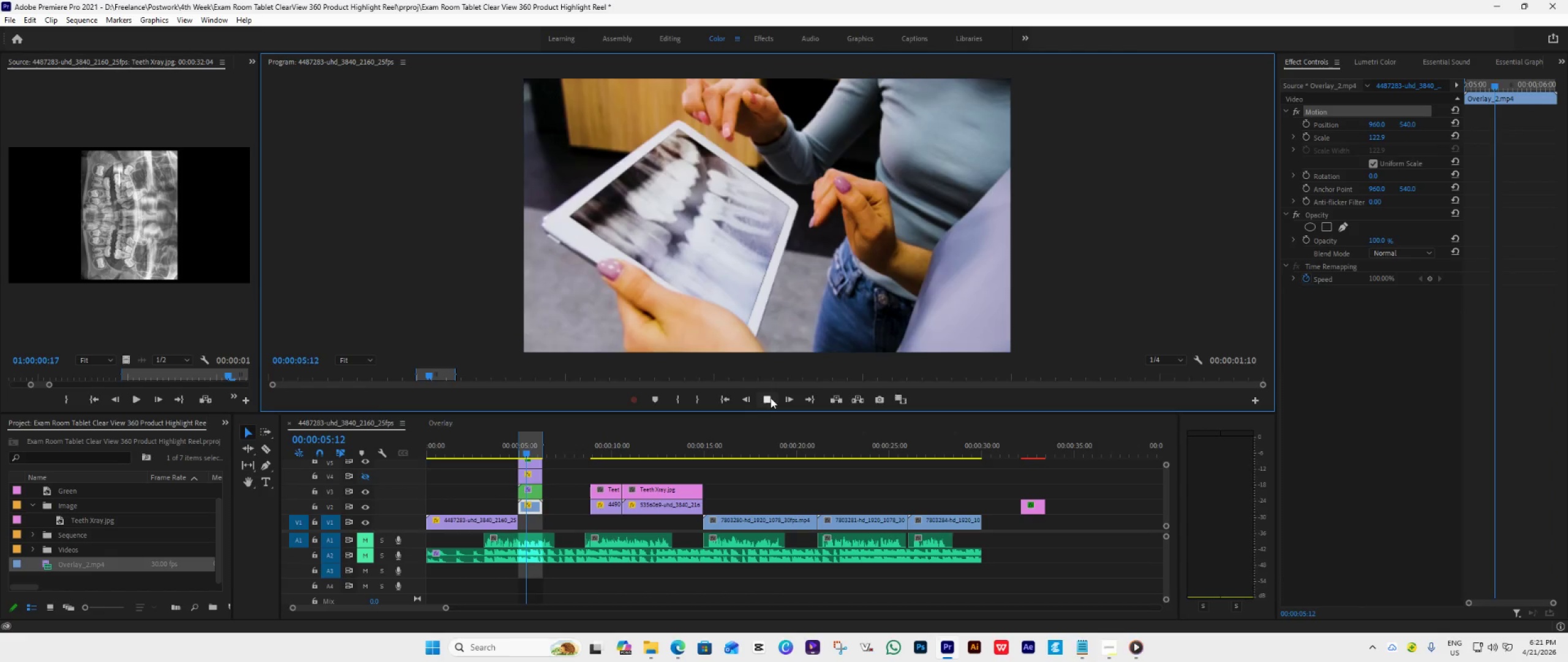 
wait(8.38)
 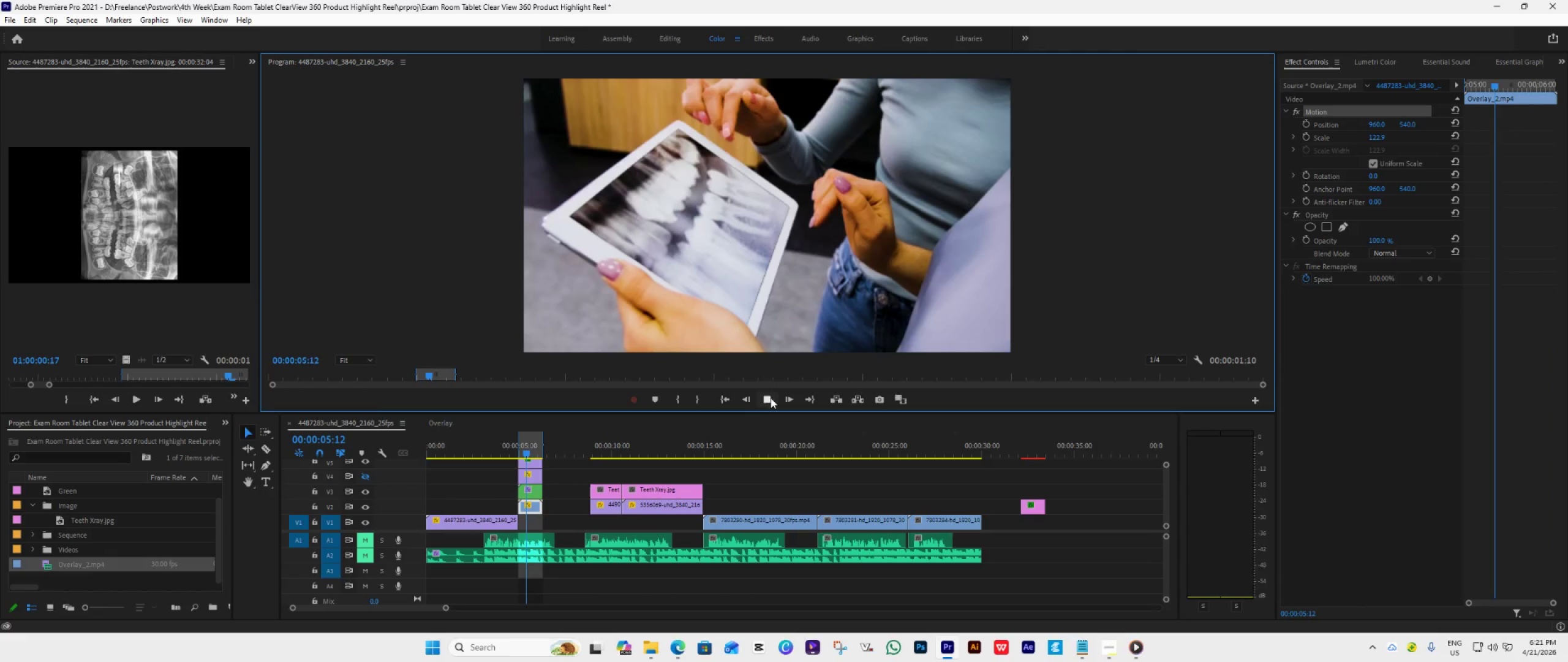 
left_click([769, 398])
 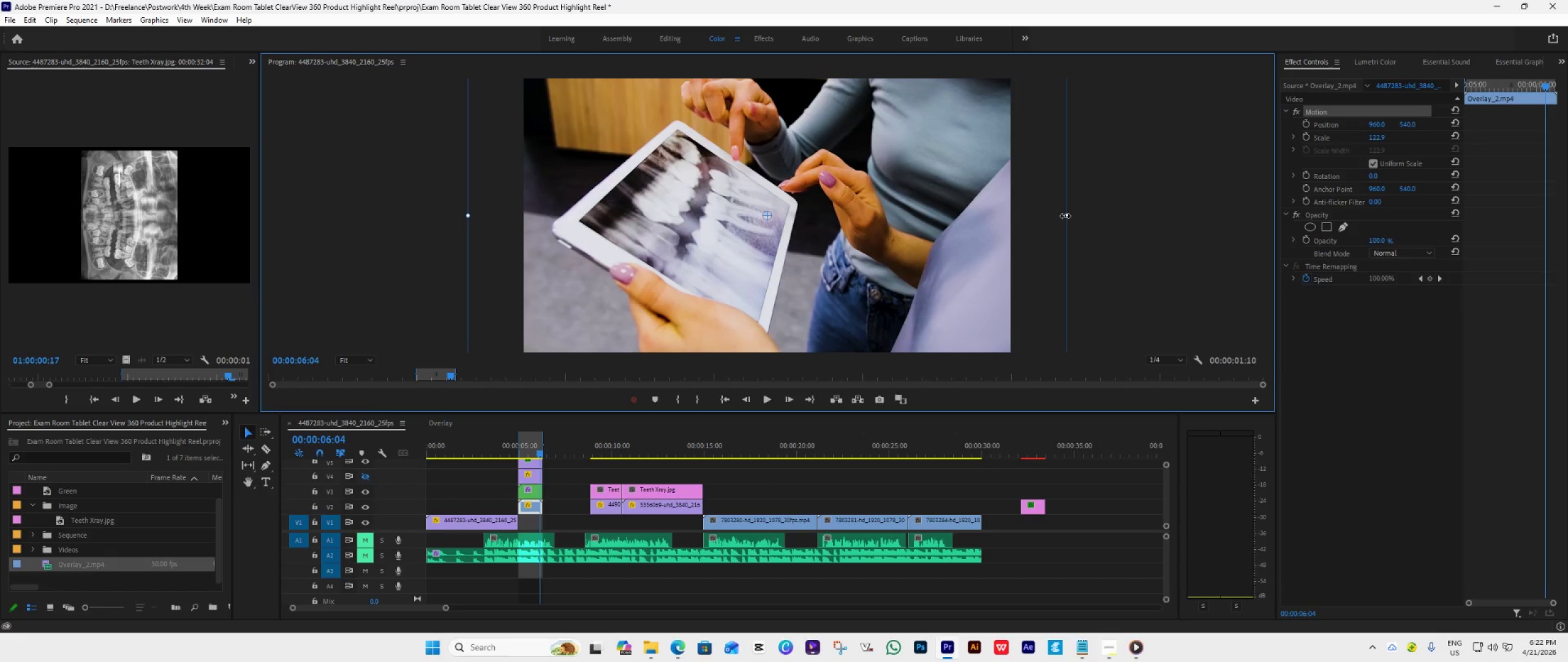 
left_click_drag(start_coordinate=[1065, 216], to_coordinate=[1169, 226])
 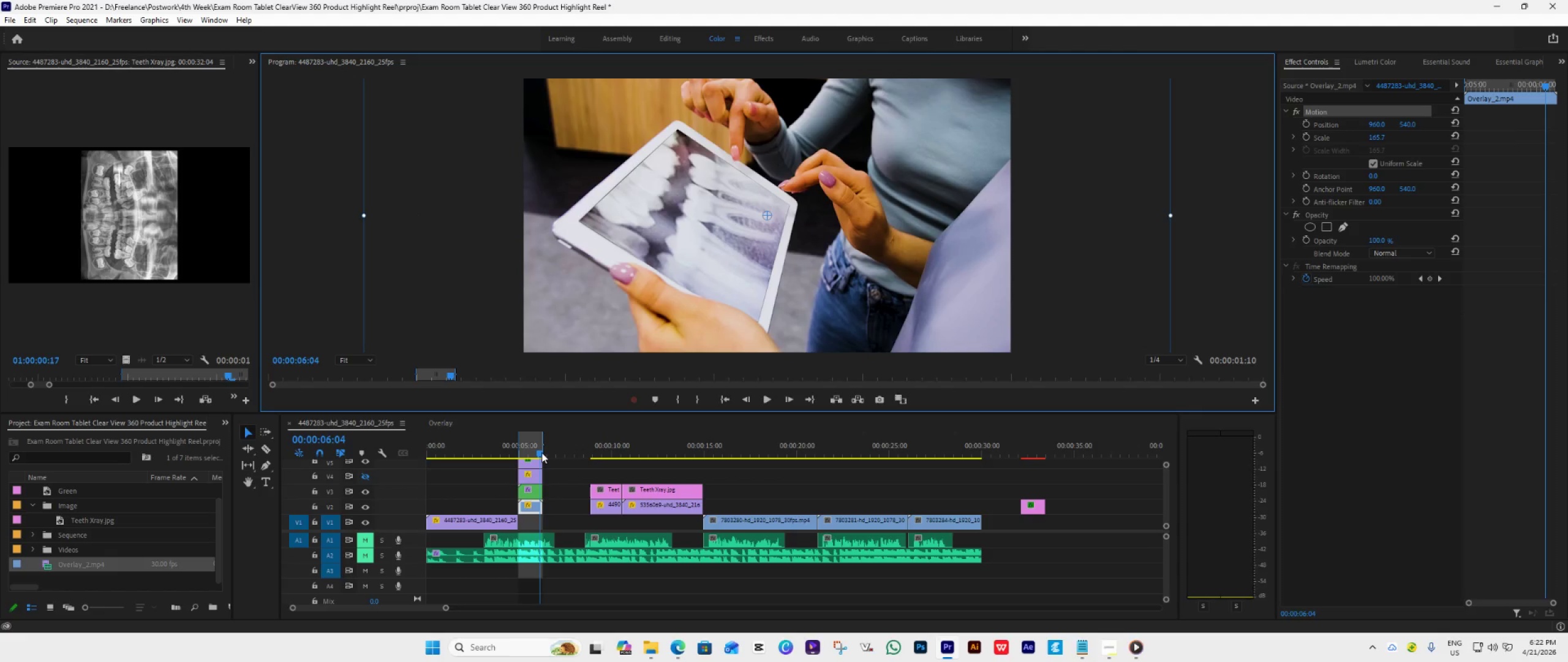 
left_click_drag(start_coordinate=[541, 452], to_coordinate=[521, 454])
 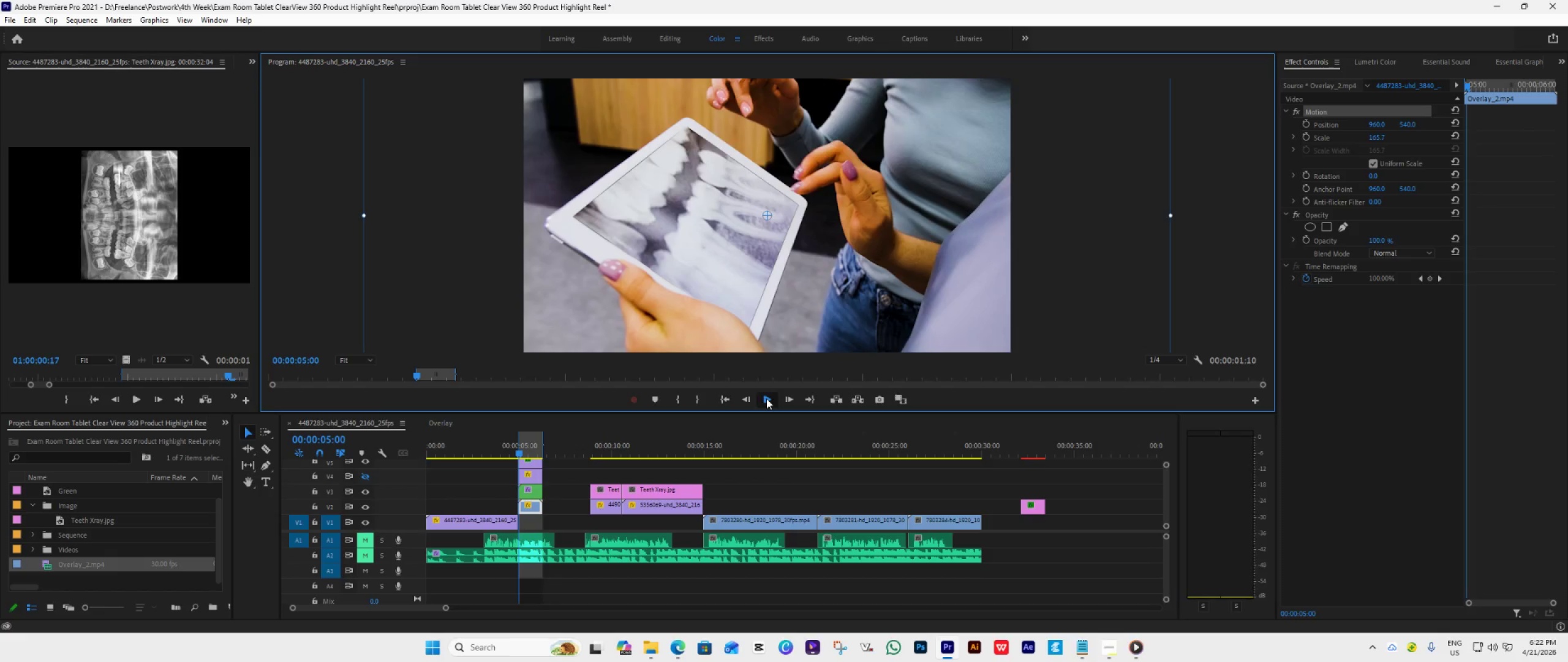 
left_click([766, 398])
 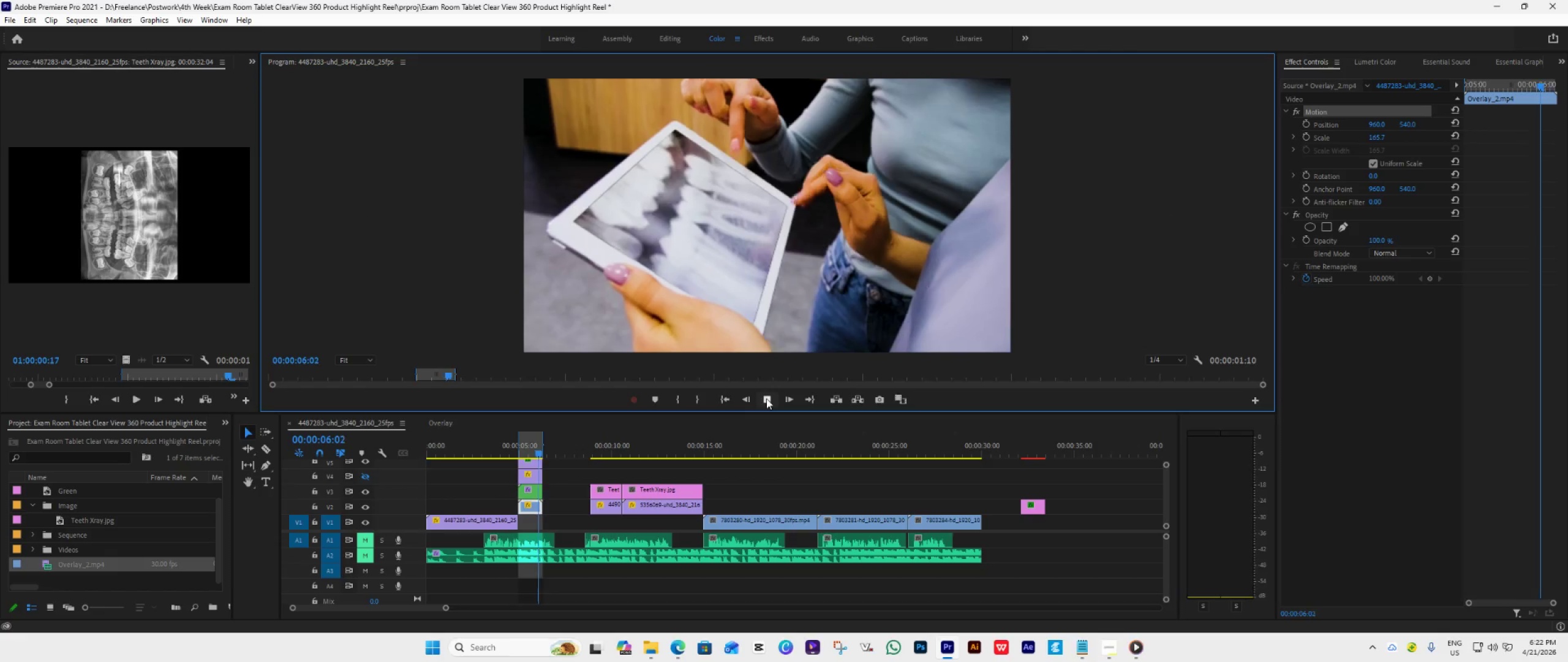 
wait(6.59)
 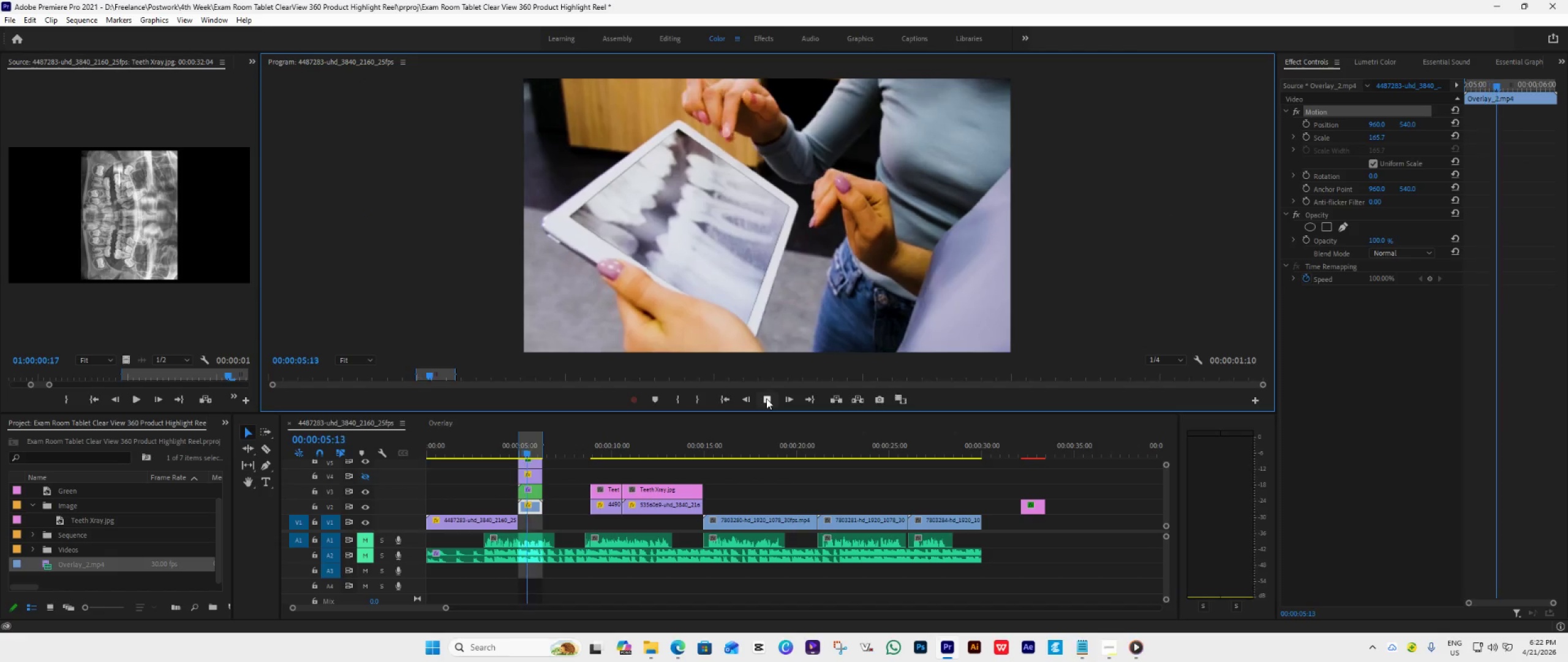 
left_click([766, 398])
 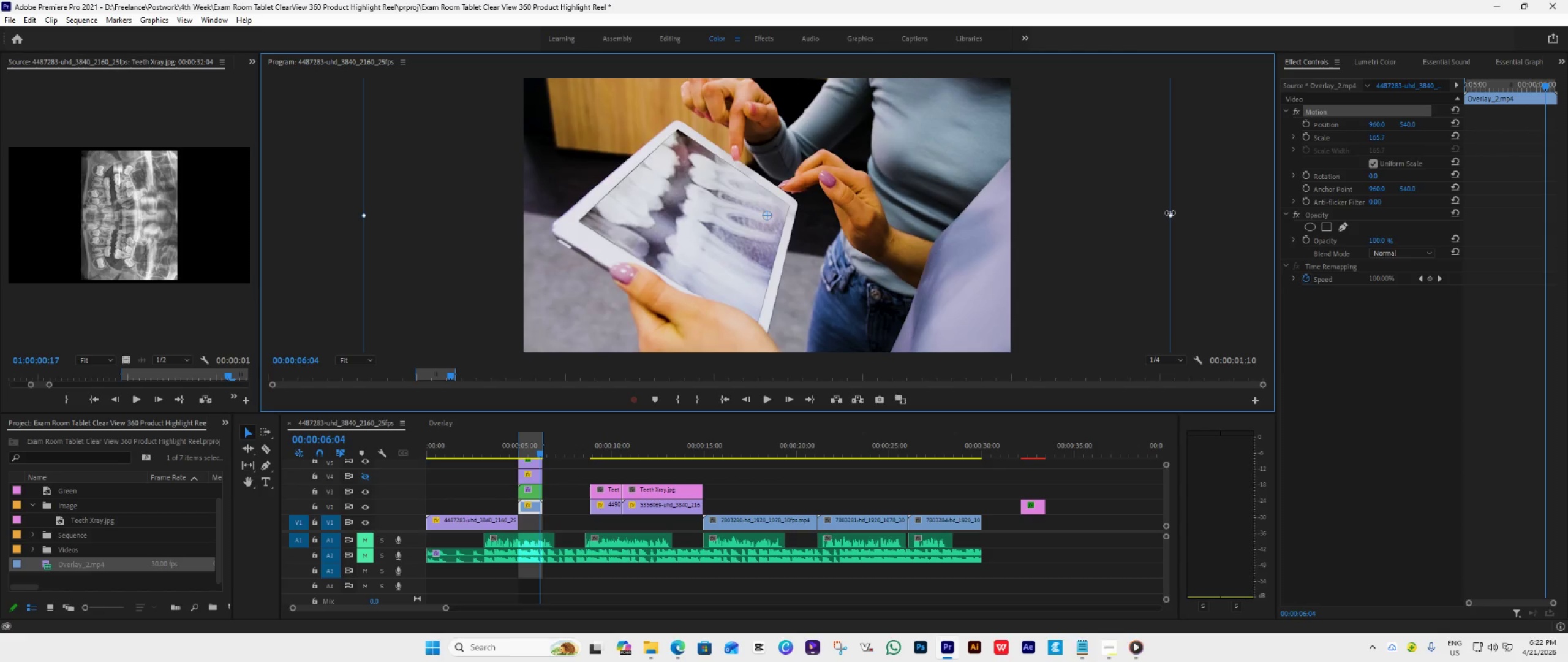 
left_click_drag(start_coordinate=[1170, 213], to_coordinate=[1303, 229])
 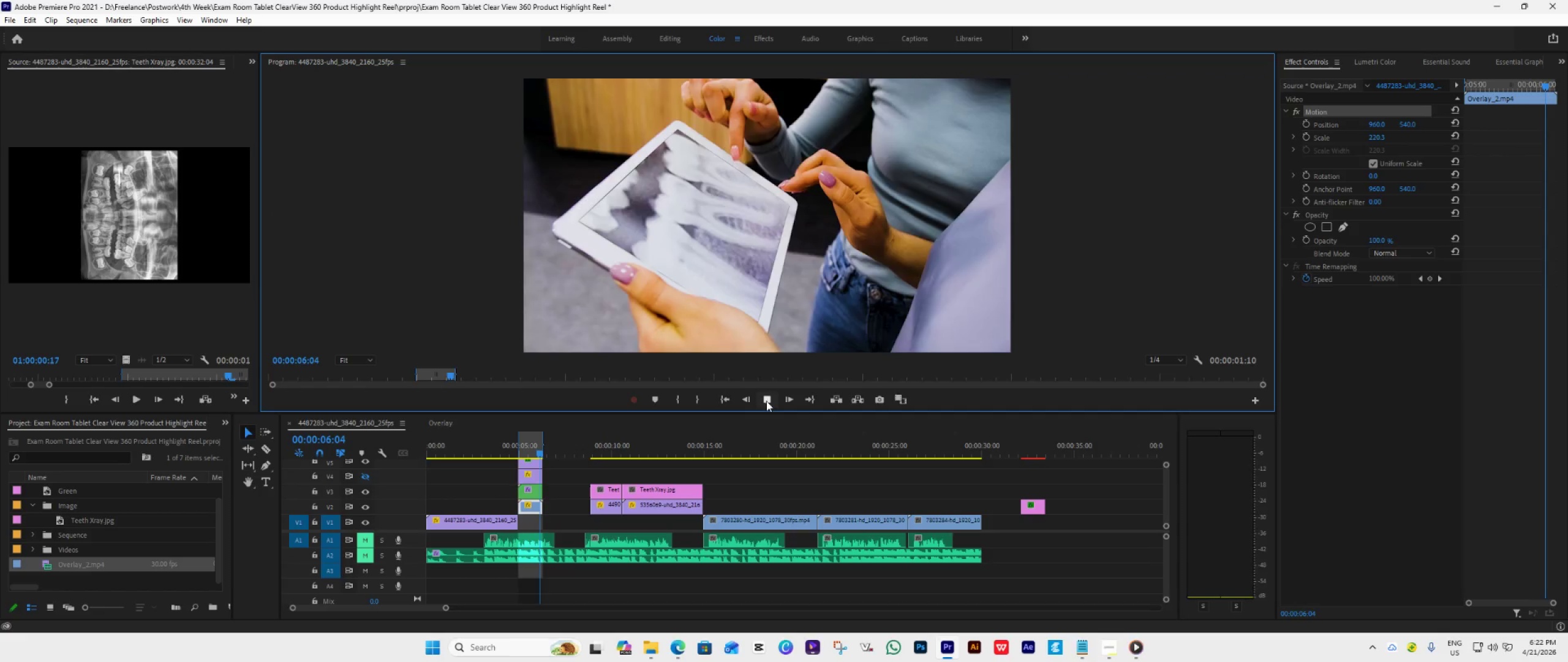 
left_click([766, 401])
 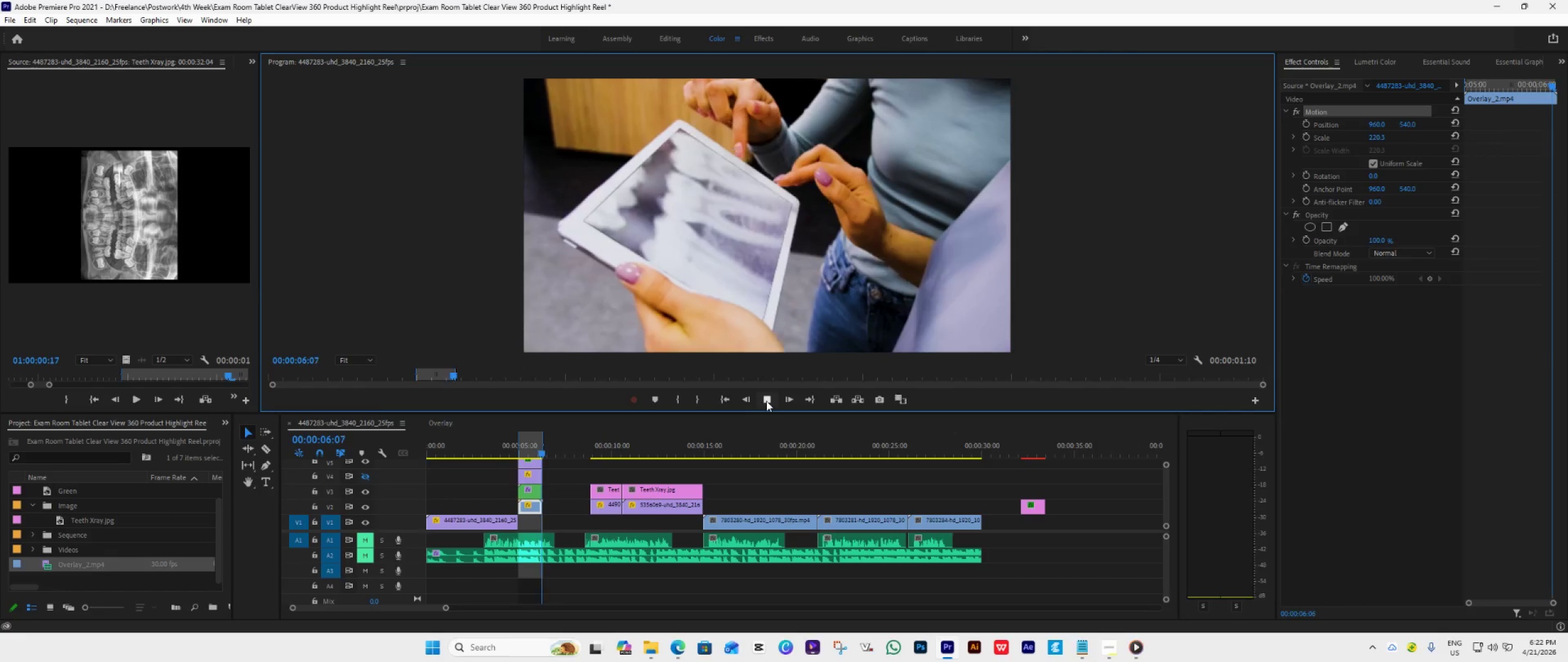 
wait(10.29)
 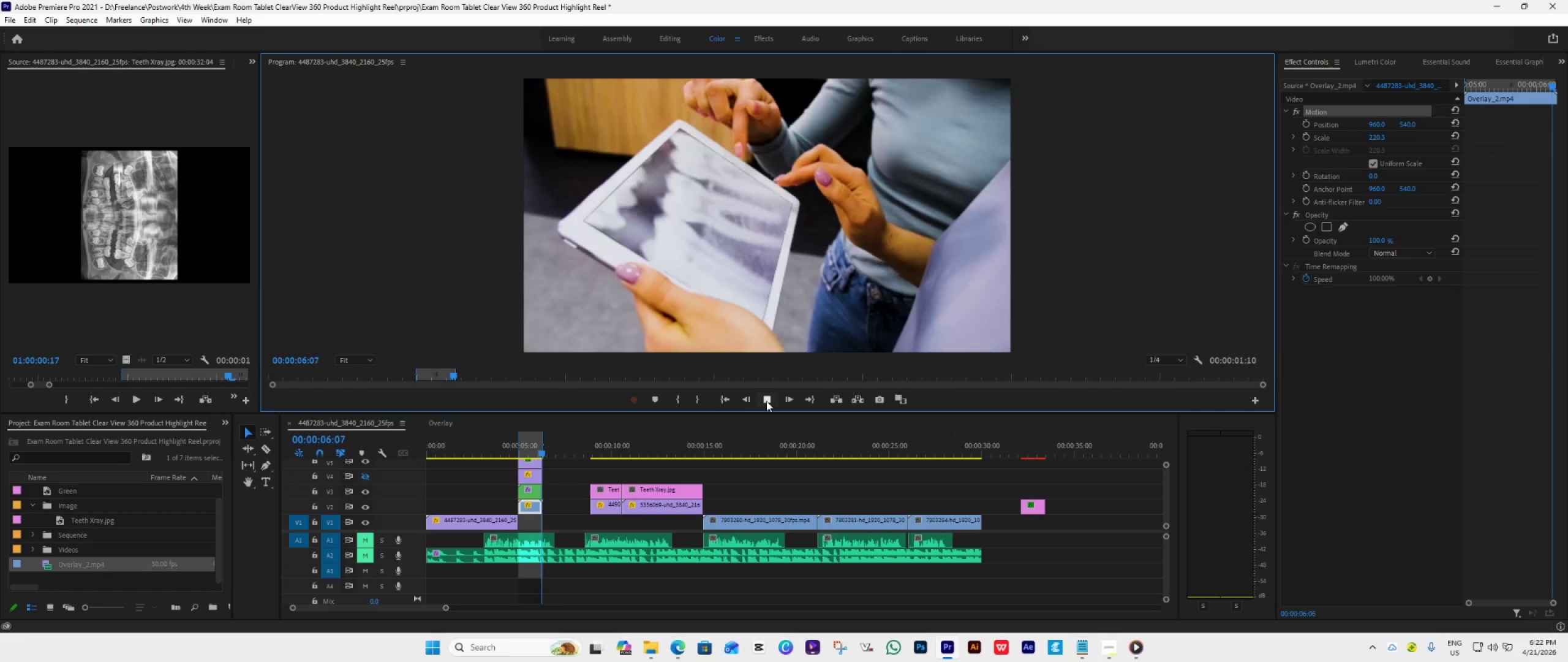 
left_click([766, 401])
 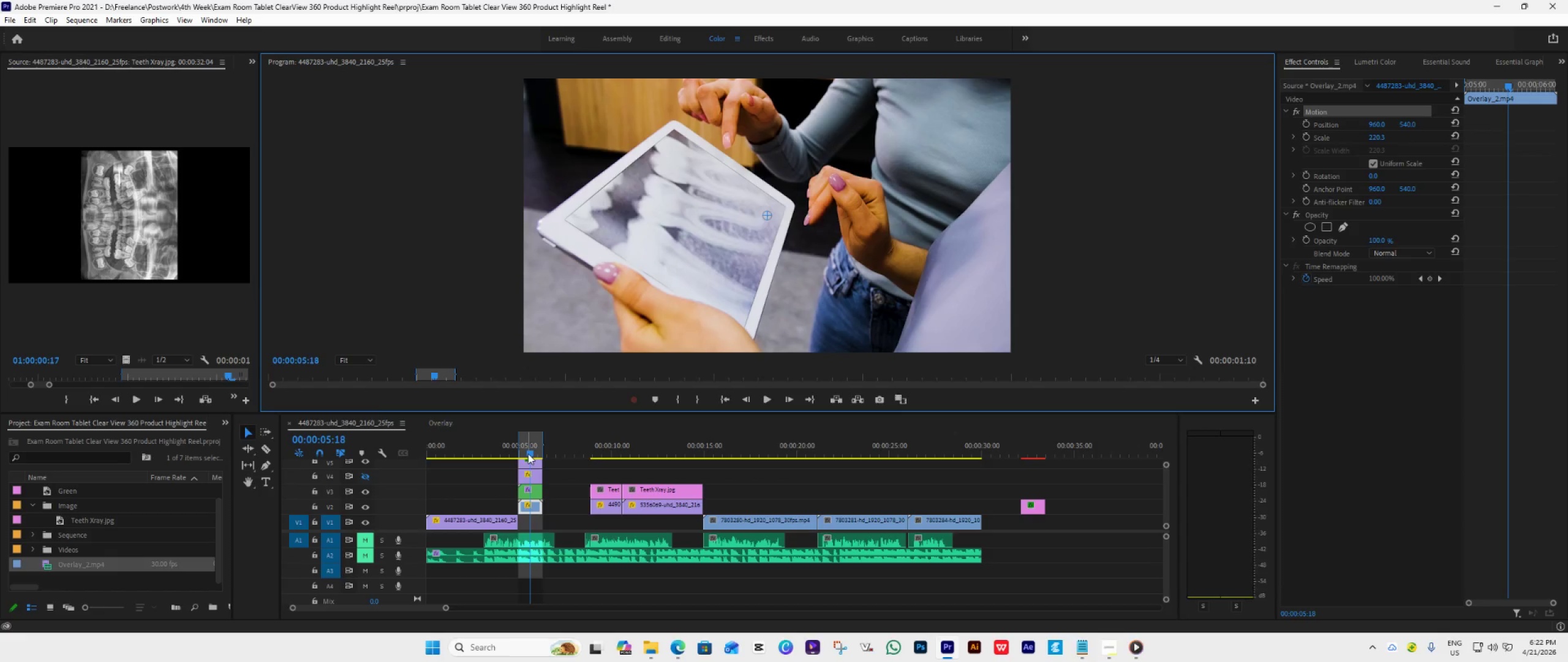 
left_click_drag(start_coordinate=[529, 453], to_coordinate=[522, 454])
 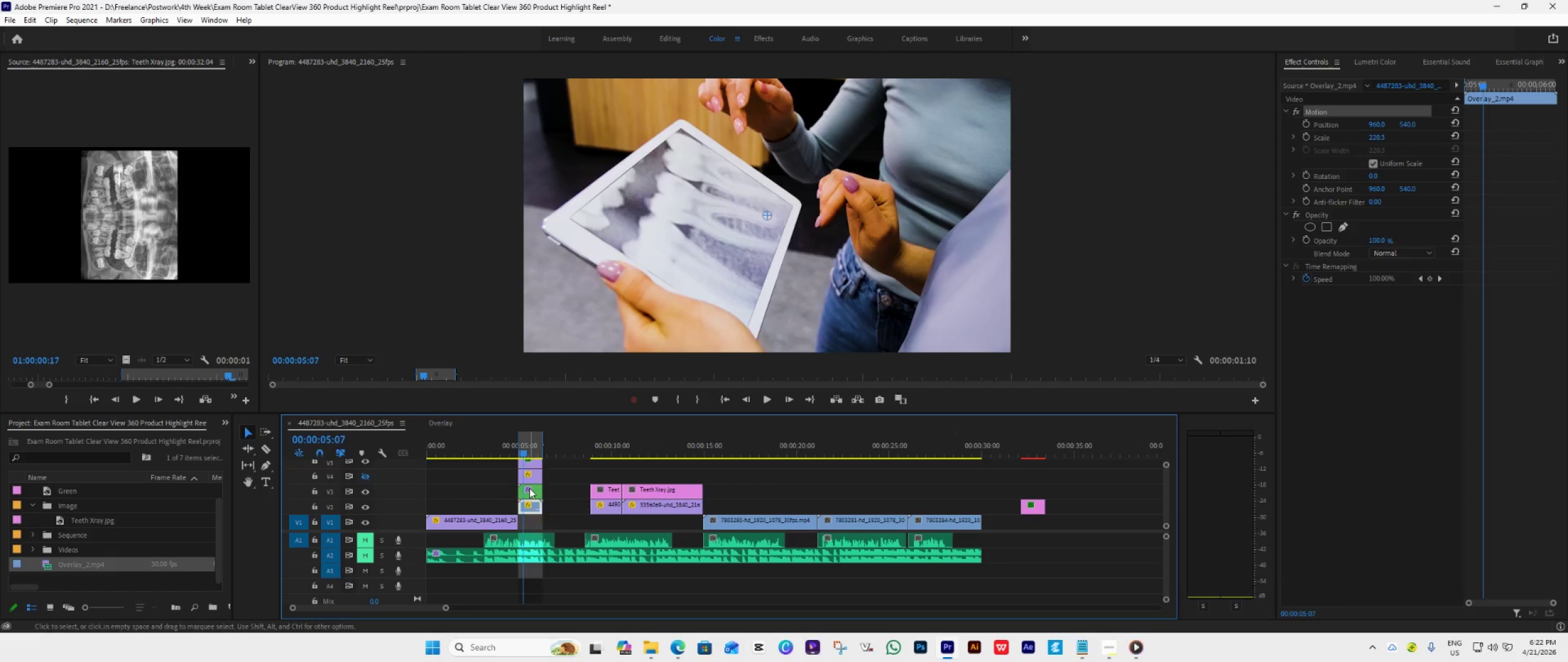 
left_click([529, 488])
 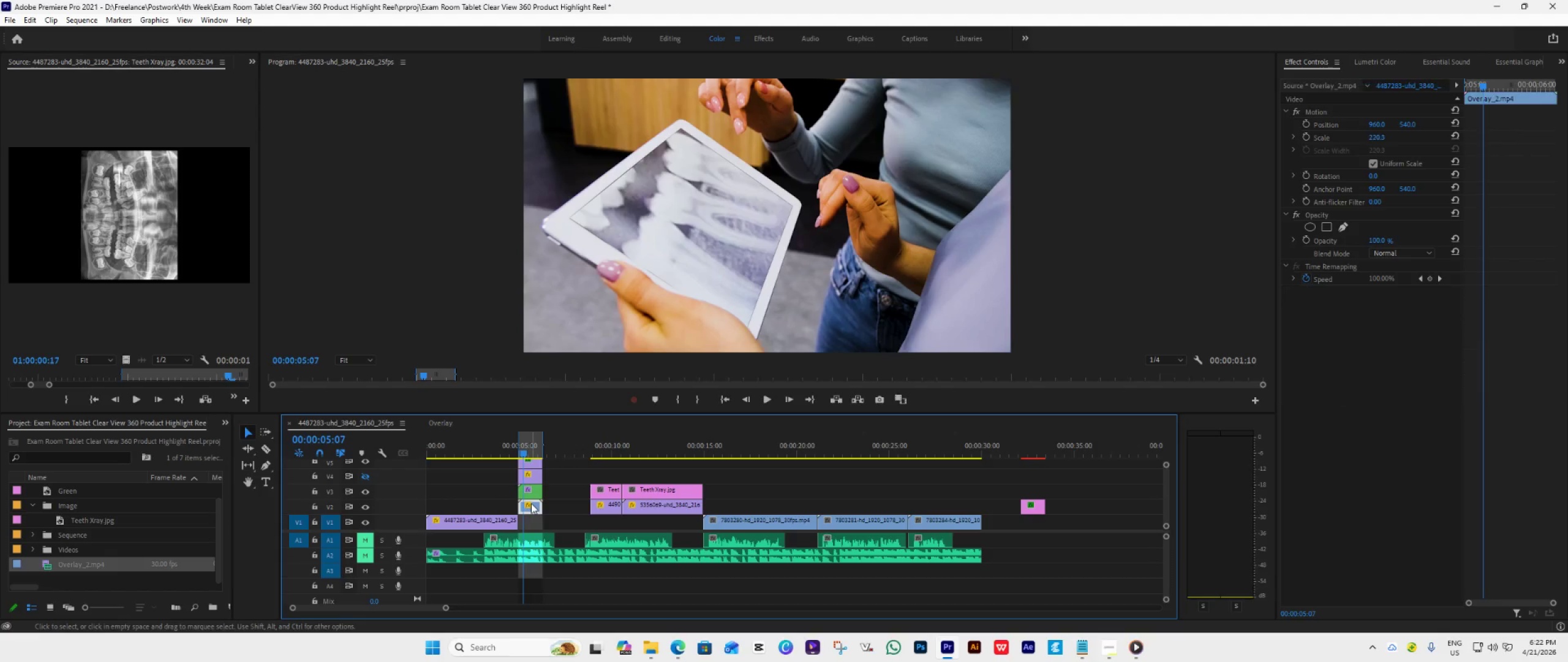 
left_click([531, 503])
 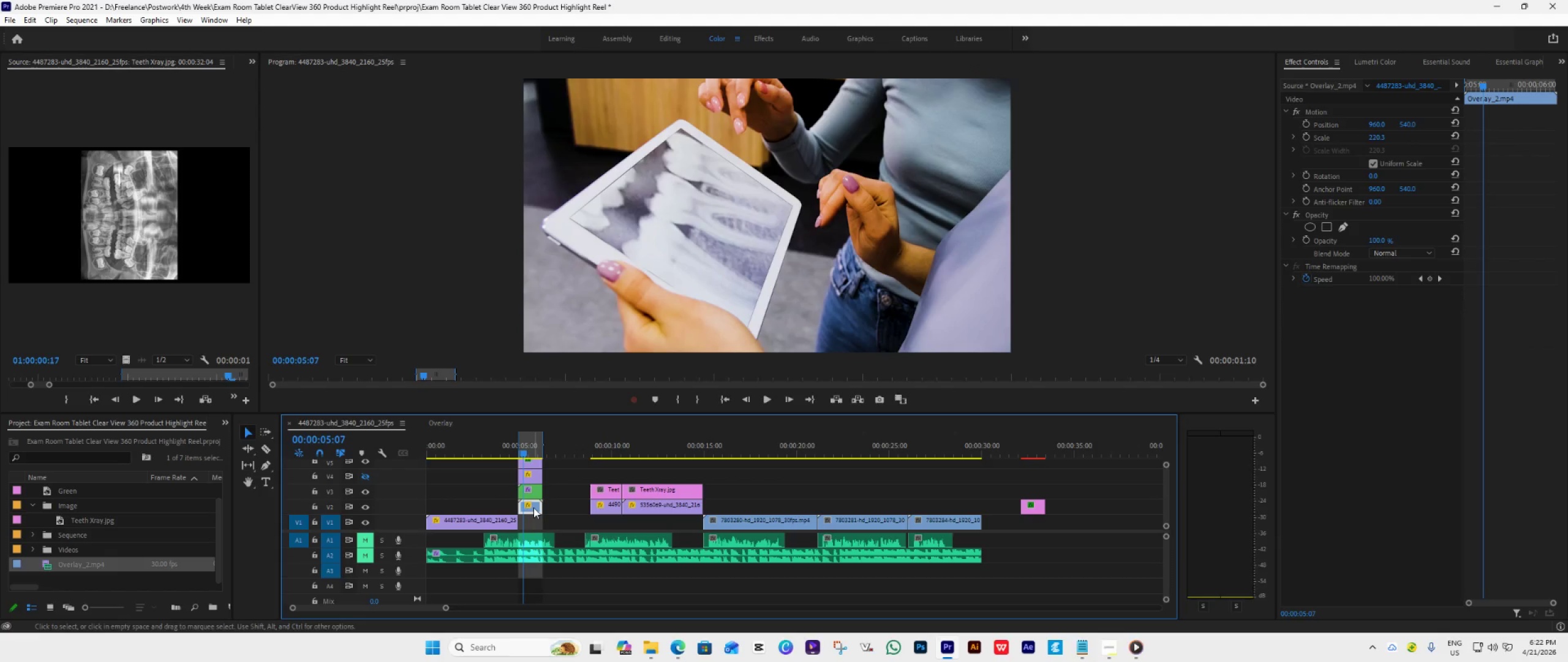 
left_click([533, 491])
 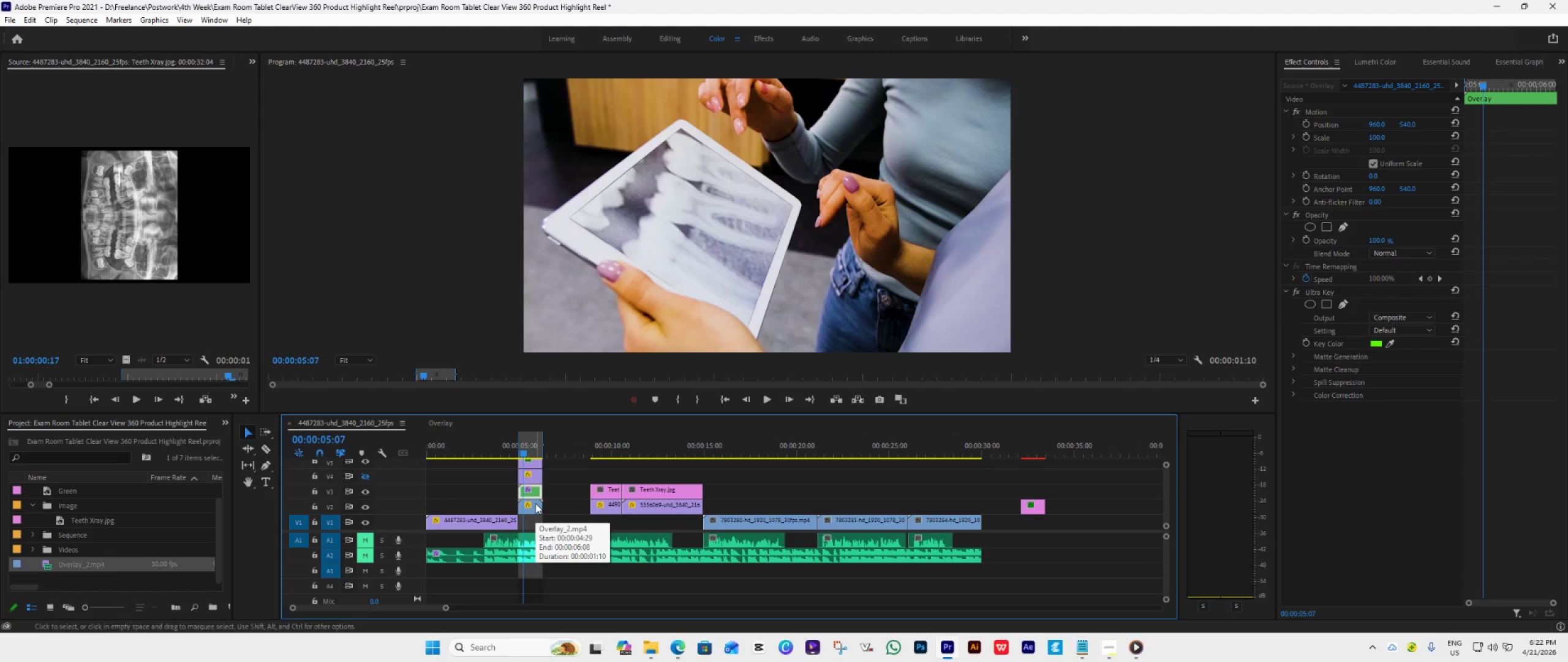 
left_click([535, 503])
 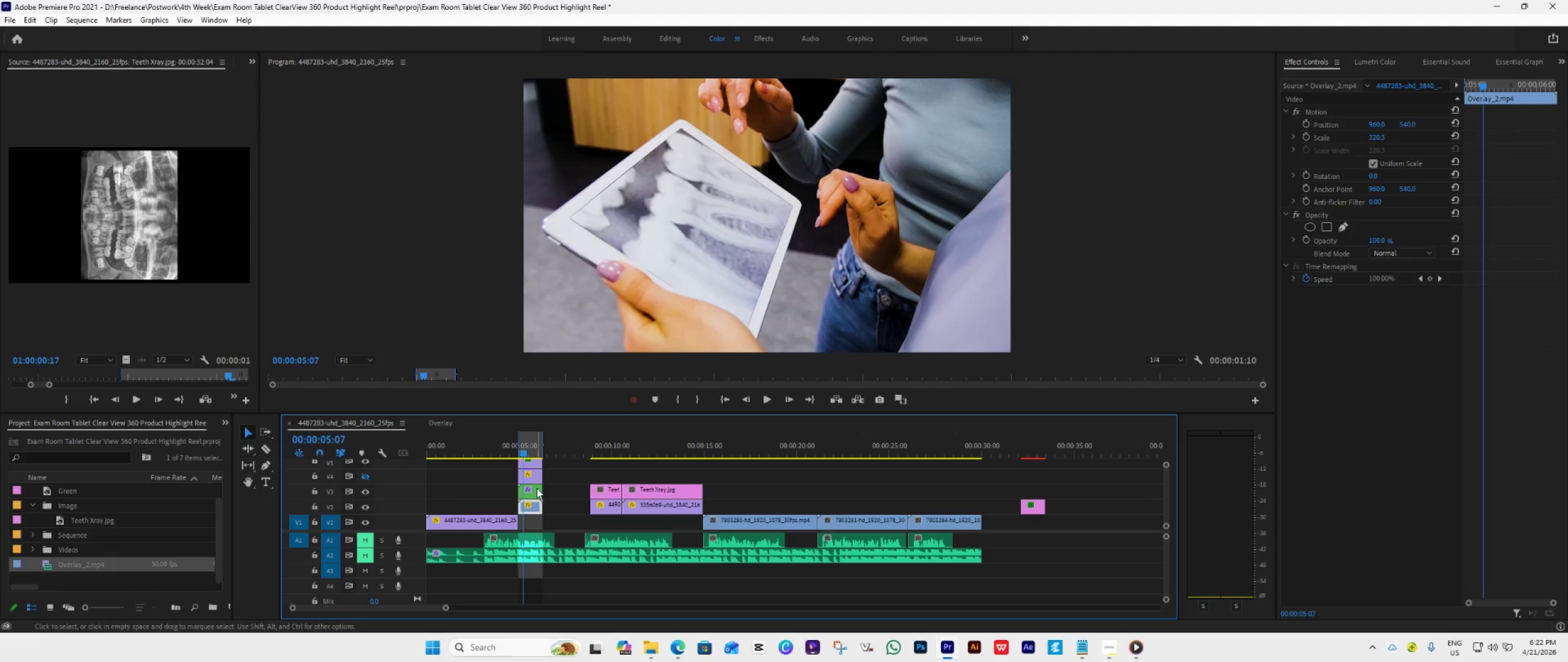 
left_click([537, 488])
 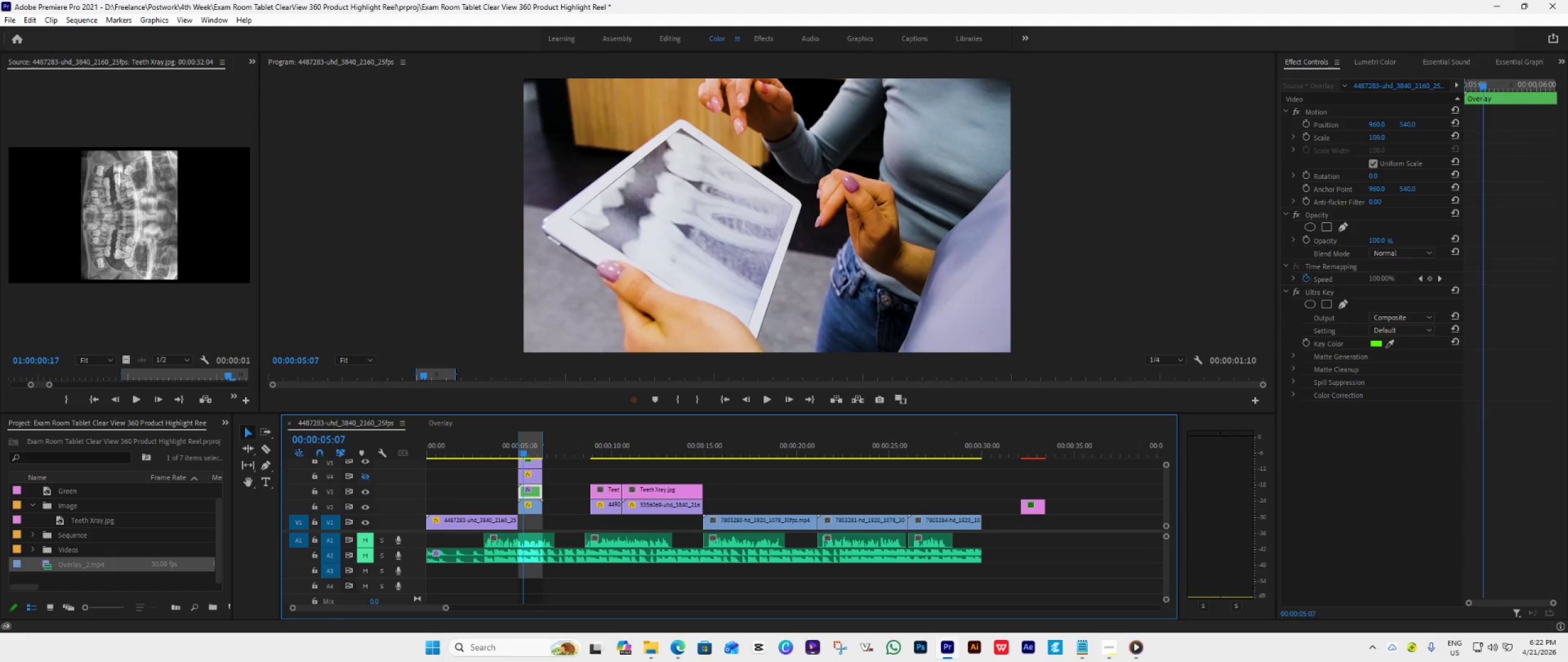 
double_click([1385, 135])
 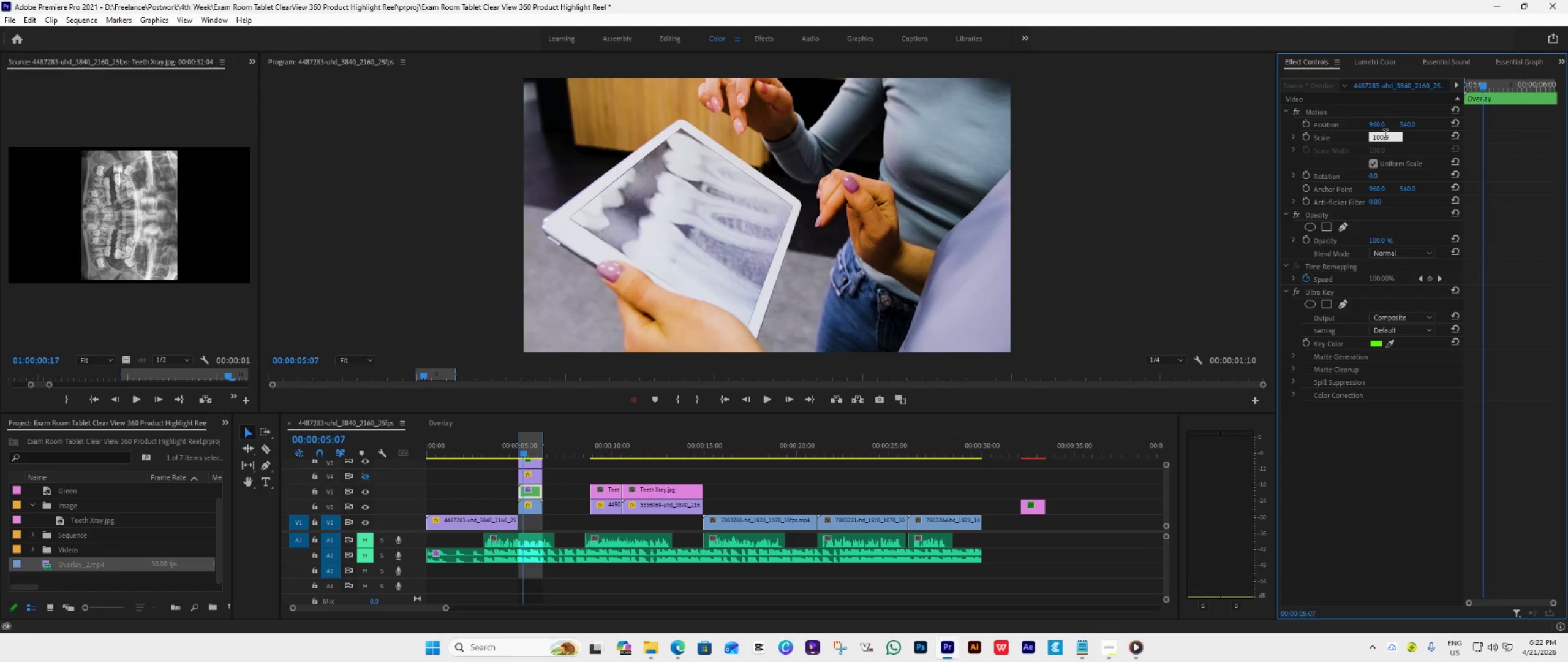 
type(222)
key(Backspace)
key(Backspace)
key(Backspace)
key(Backspace)
key(Backspace)
key(Backspace)
key(Backspace)
type(222.3)
 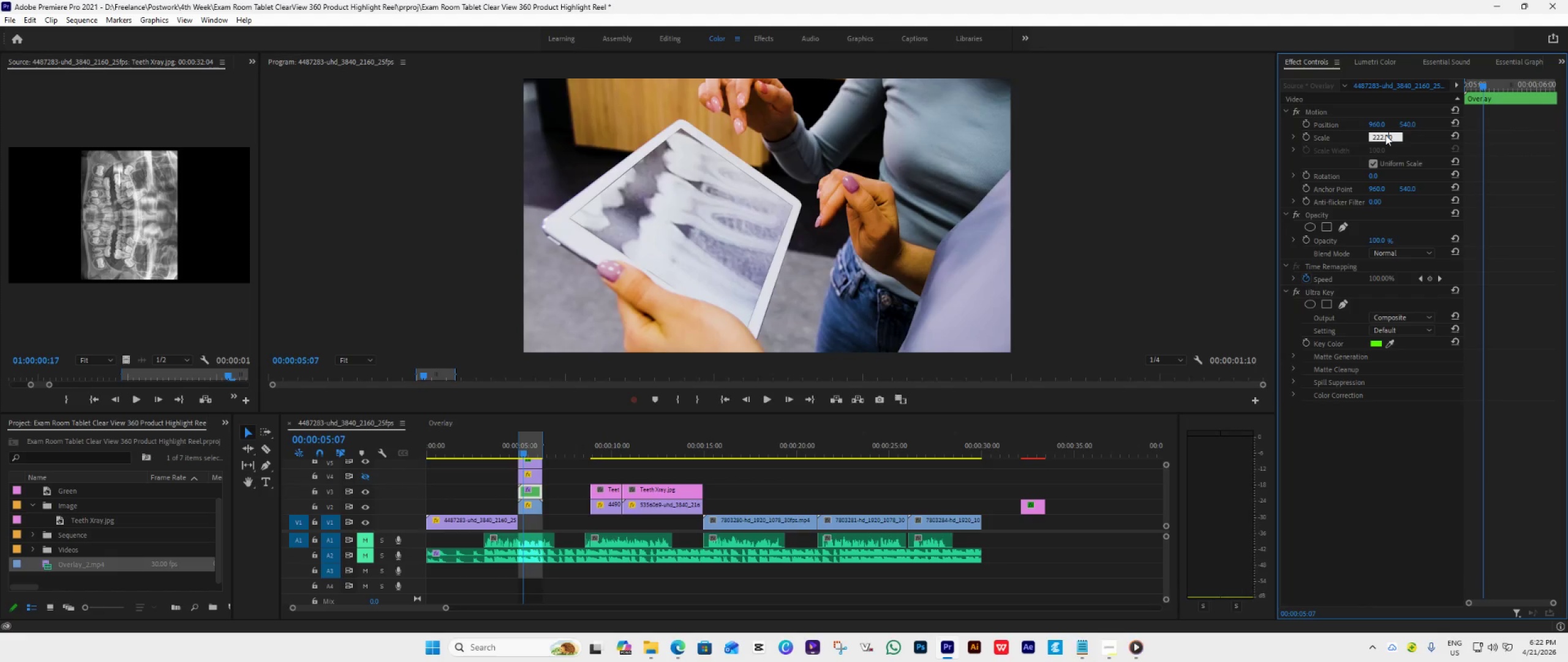 
key(ArrowRight)
 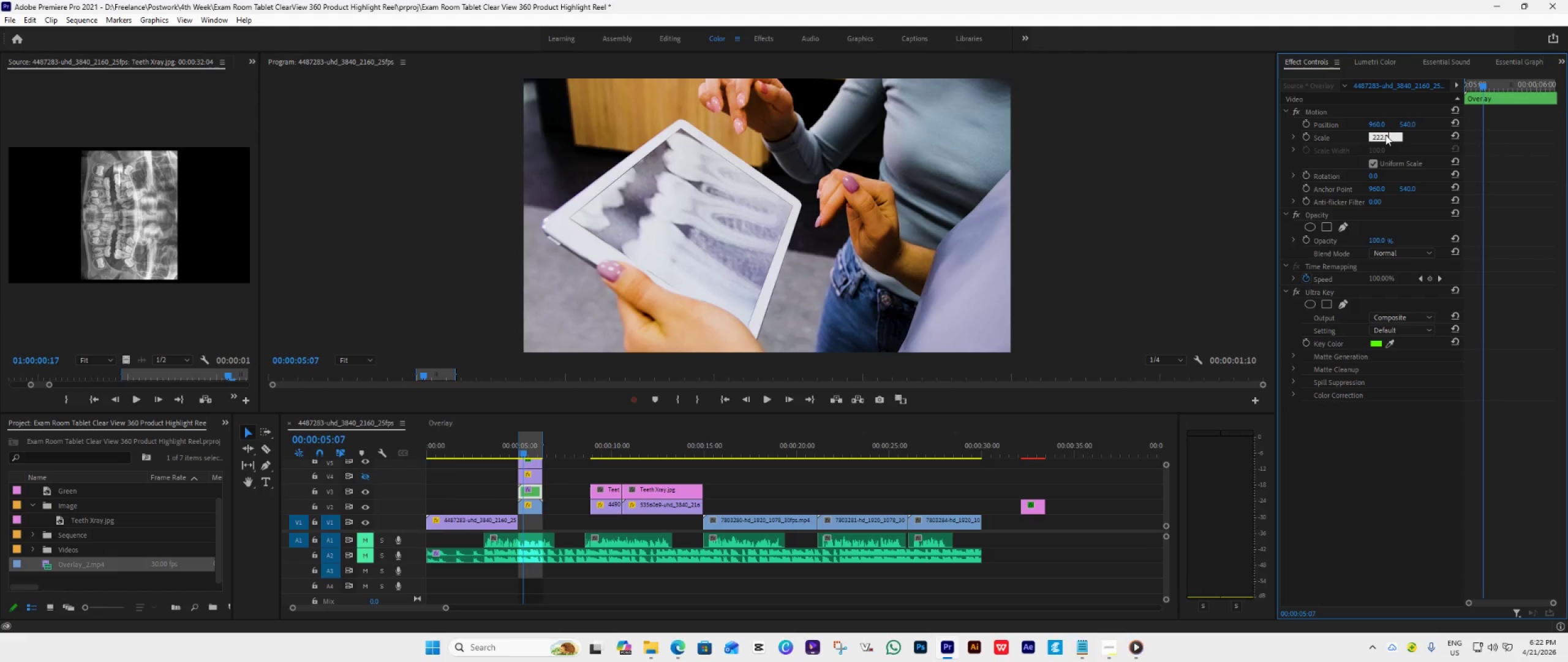 
key(Backspace)
 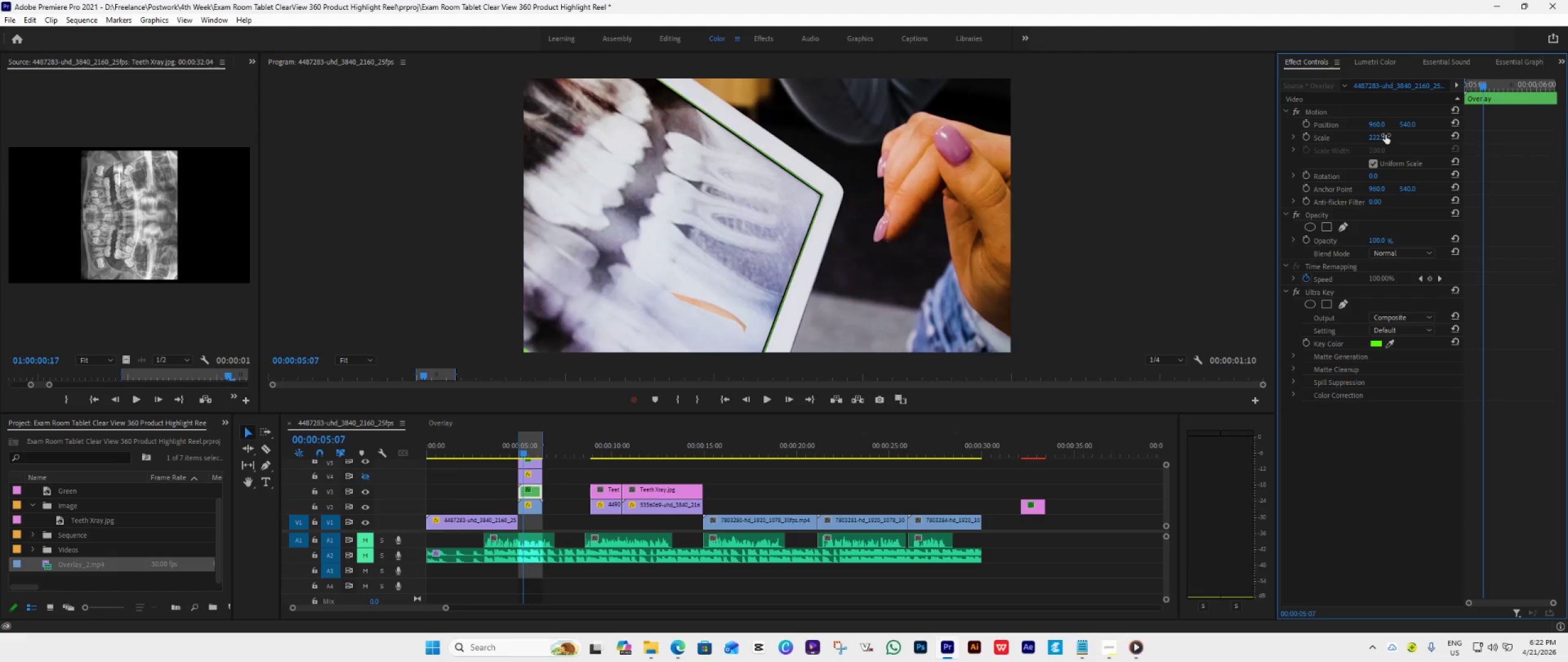 
key(Enter)
 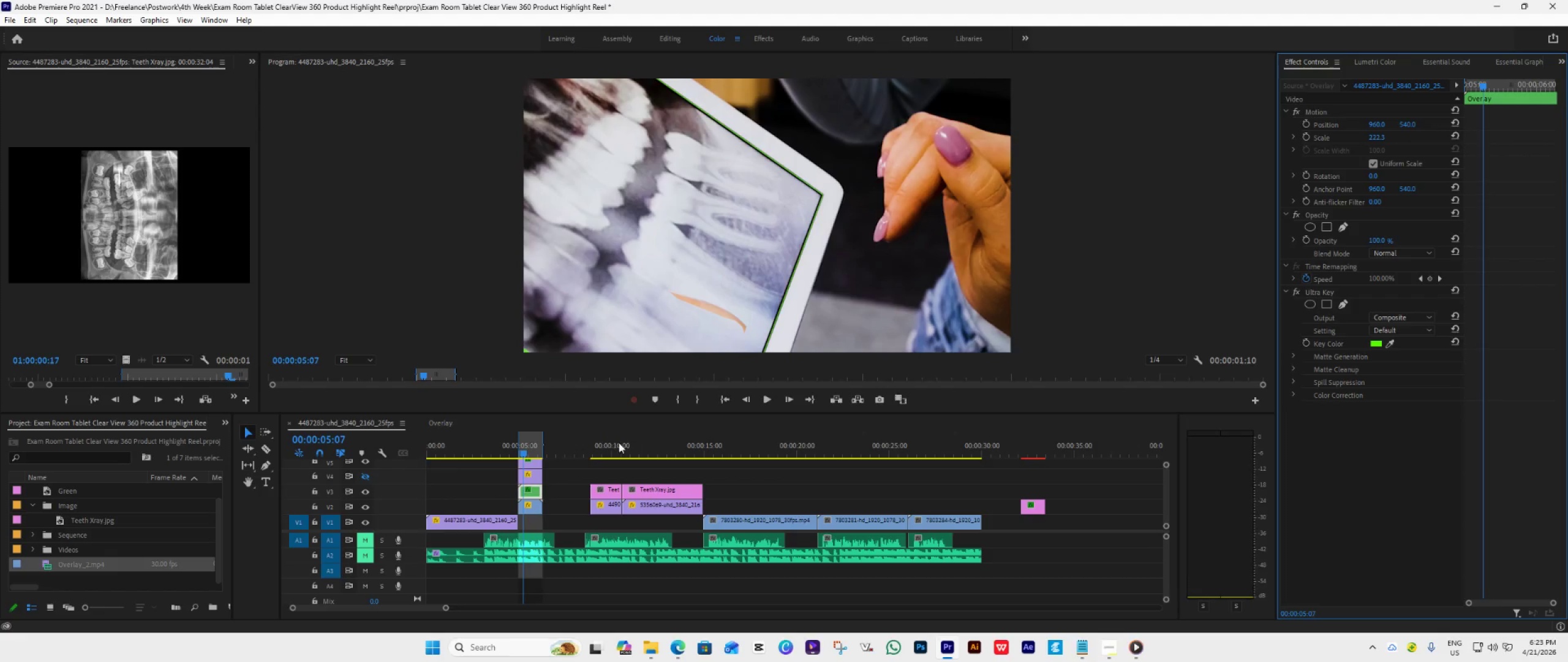 
wait(6.58)
 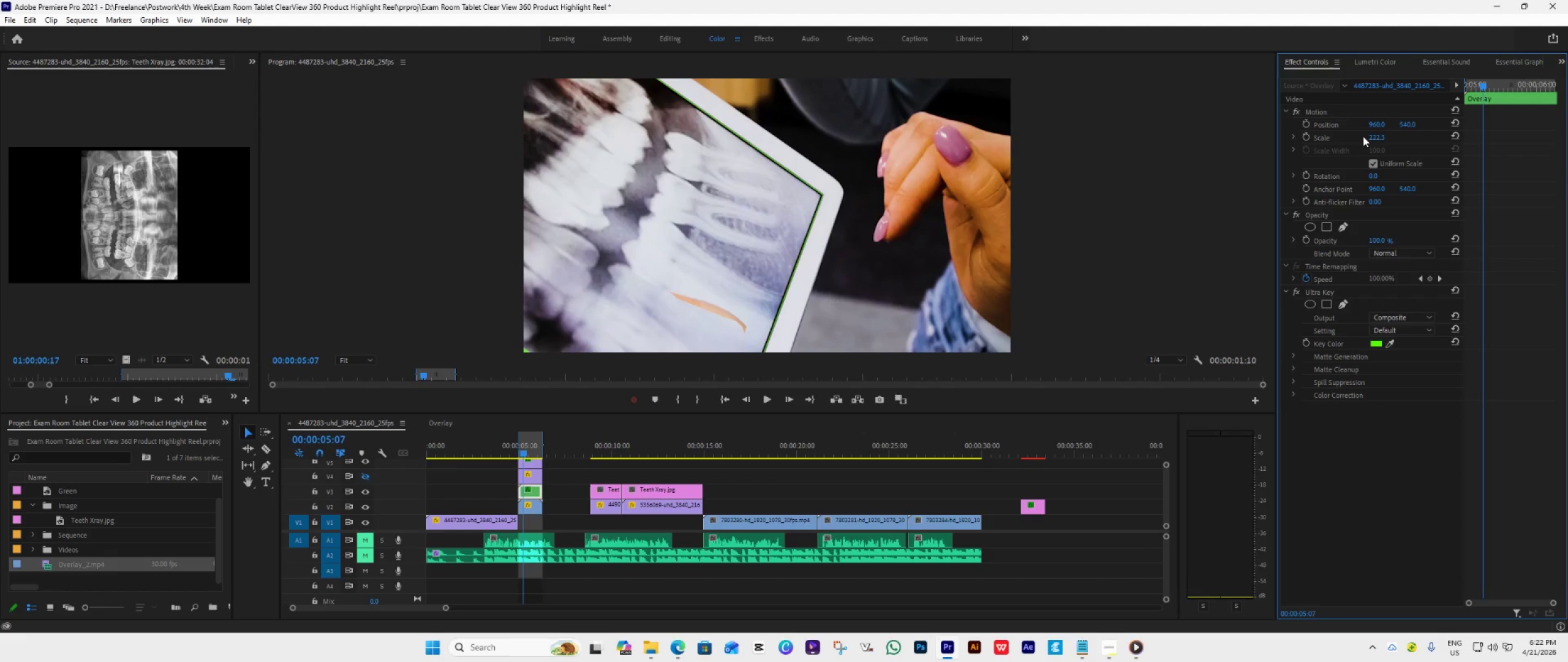 
left_click_drag(start_coordinate=[526, 454], to_coordinate=[538, 462])
 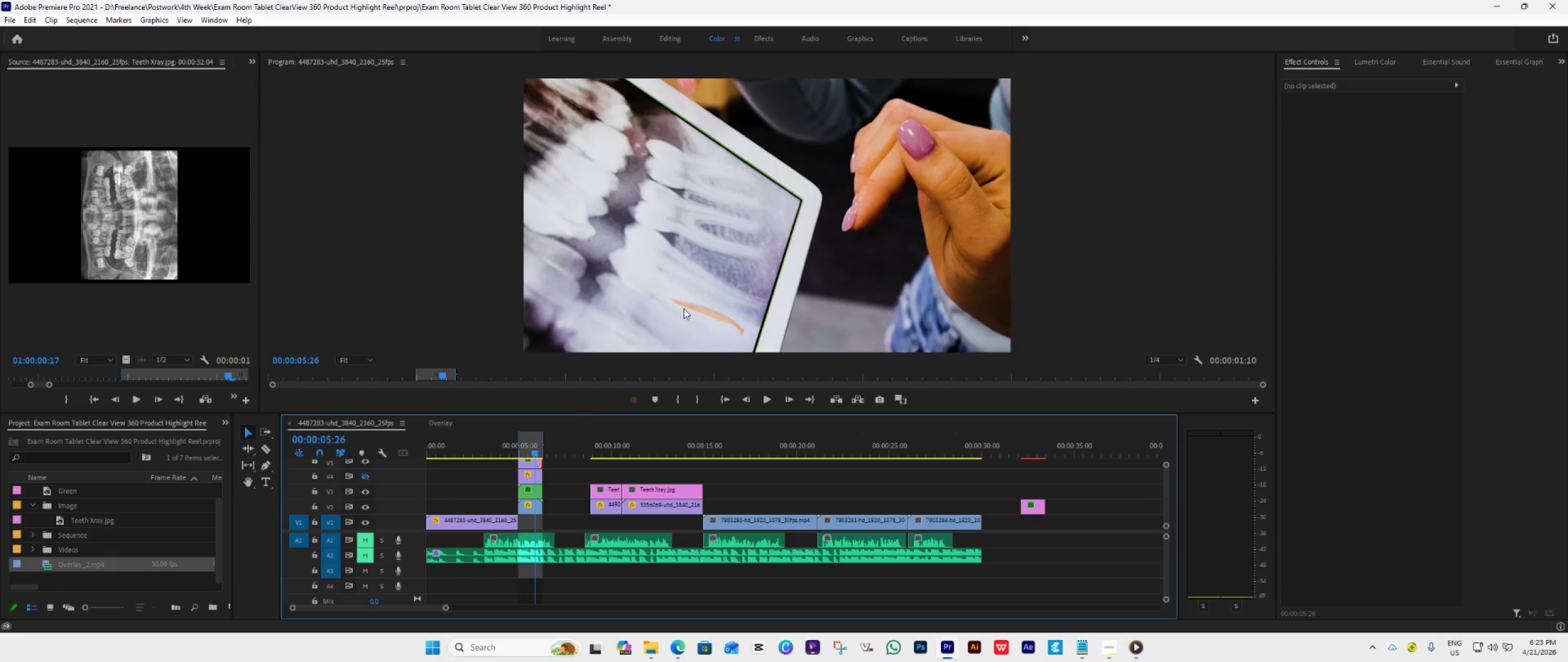 
left_click([538, 462])
 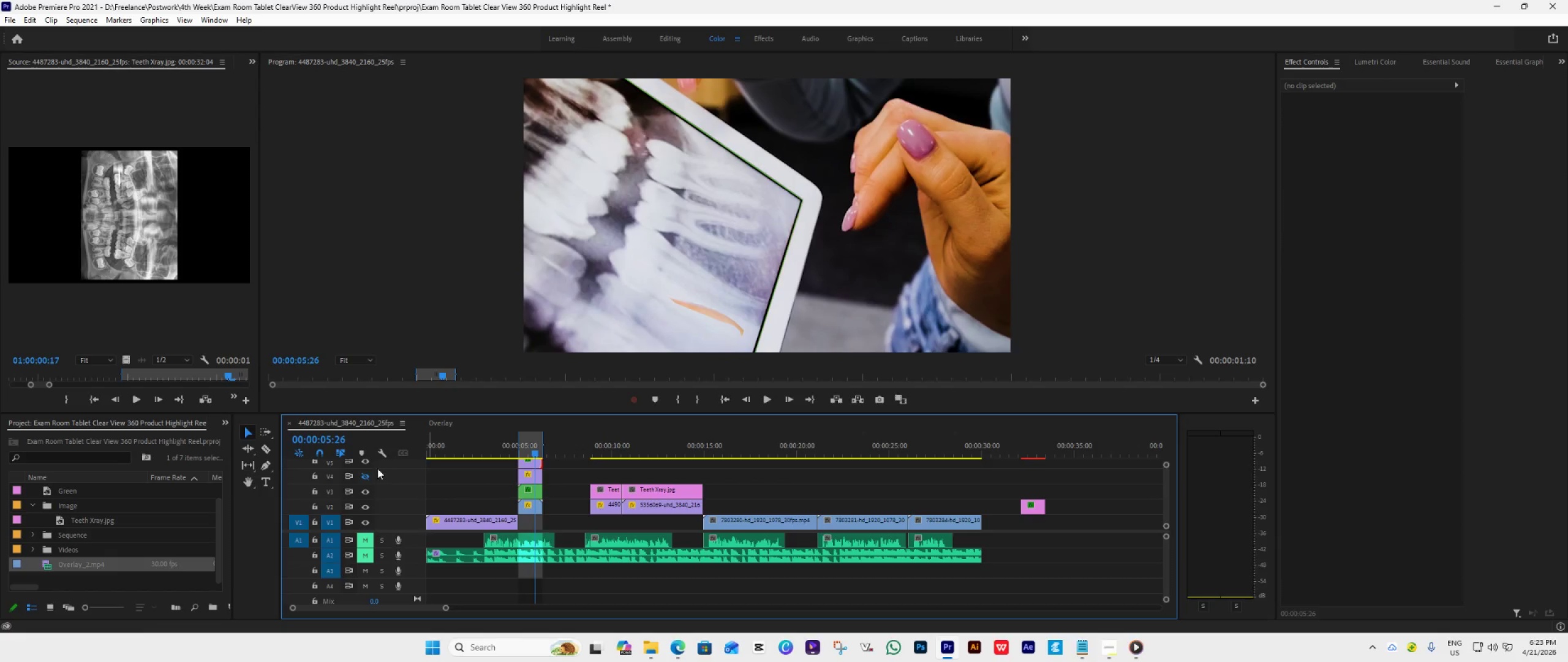 
left_click([368, 460])
 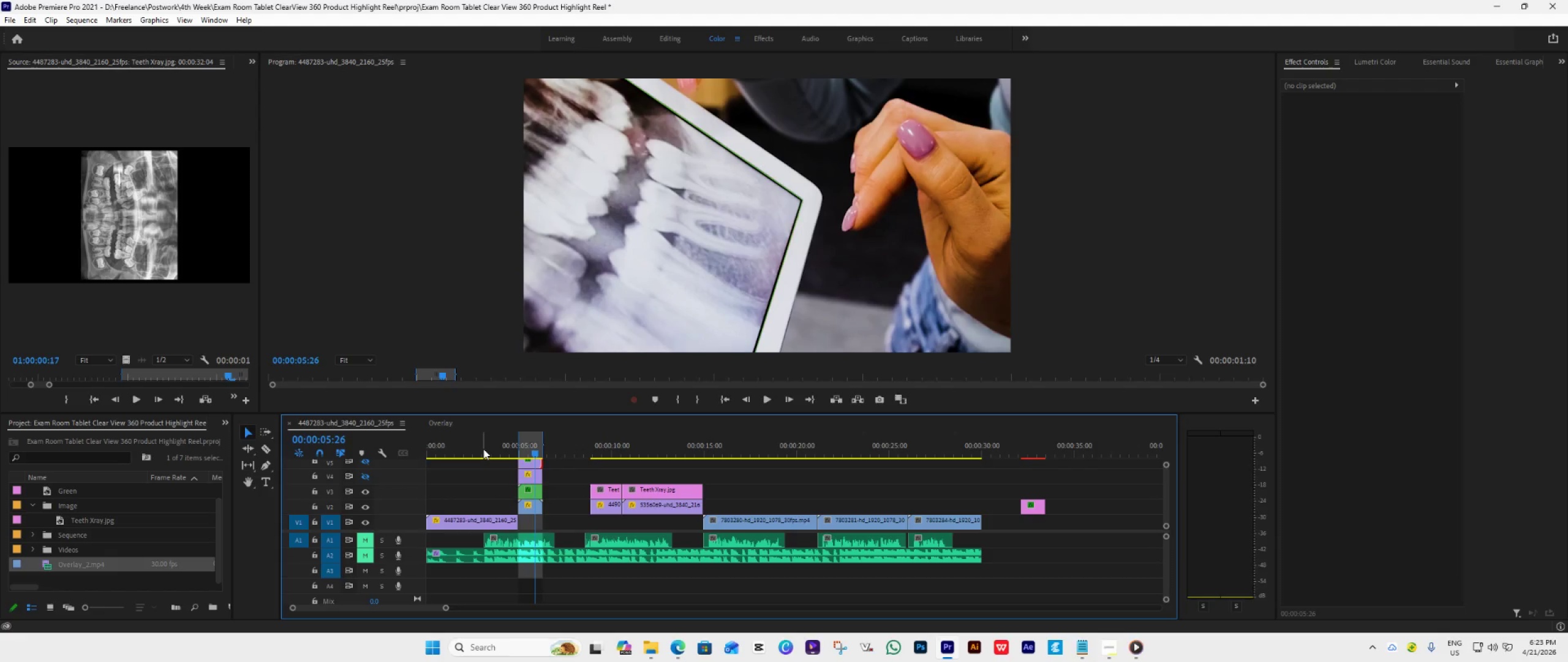 
wait(6.89)
 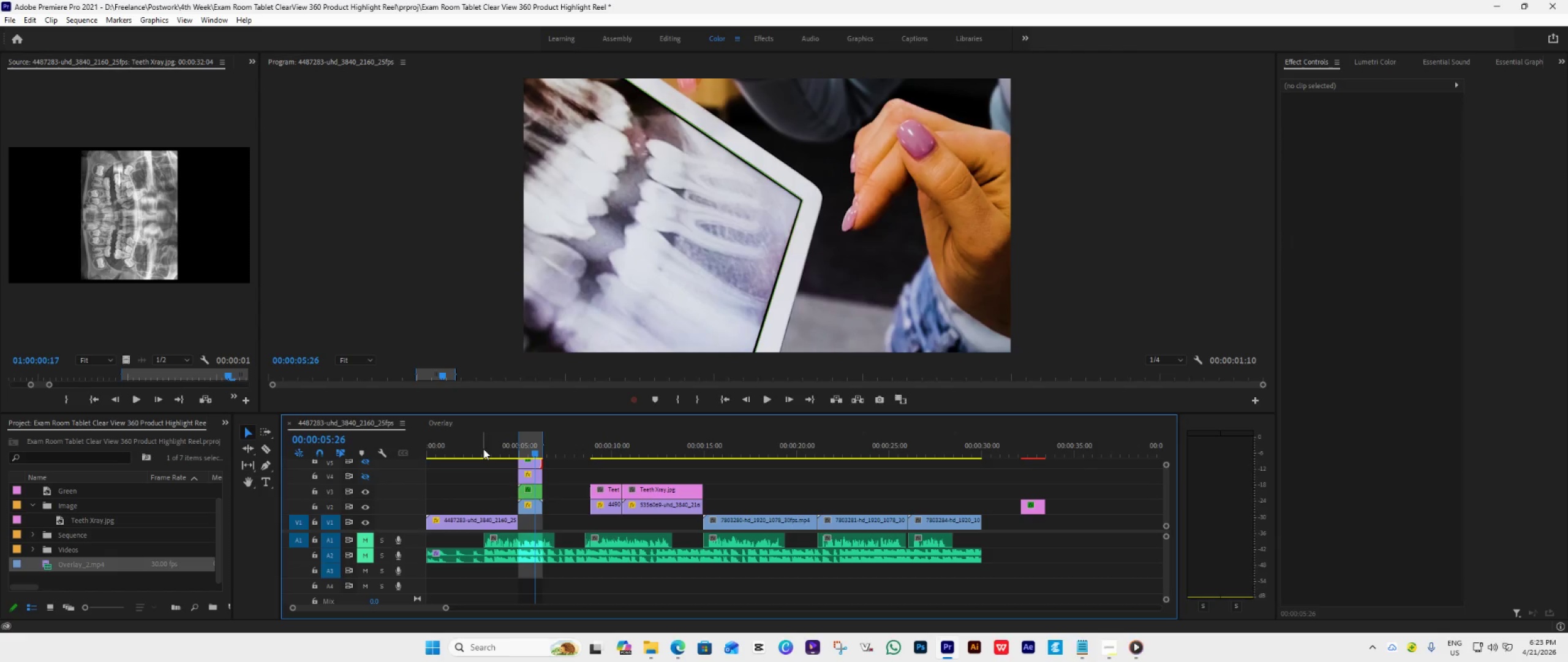 
left_click([534, 504])
 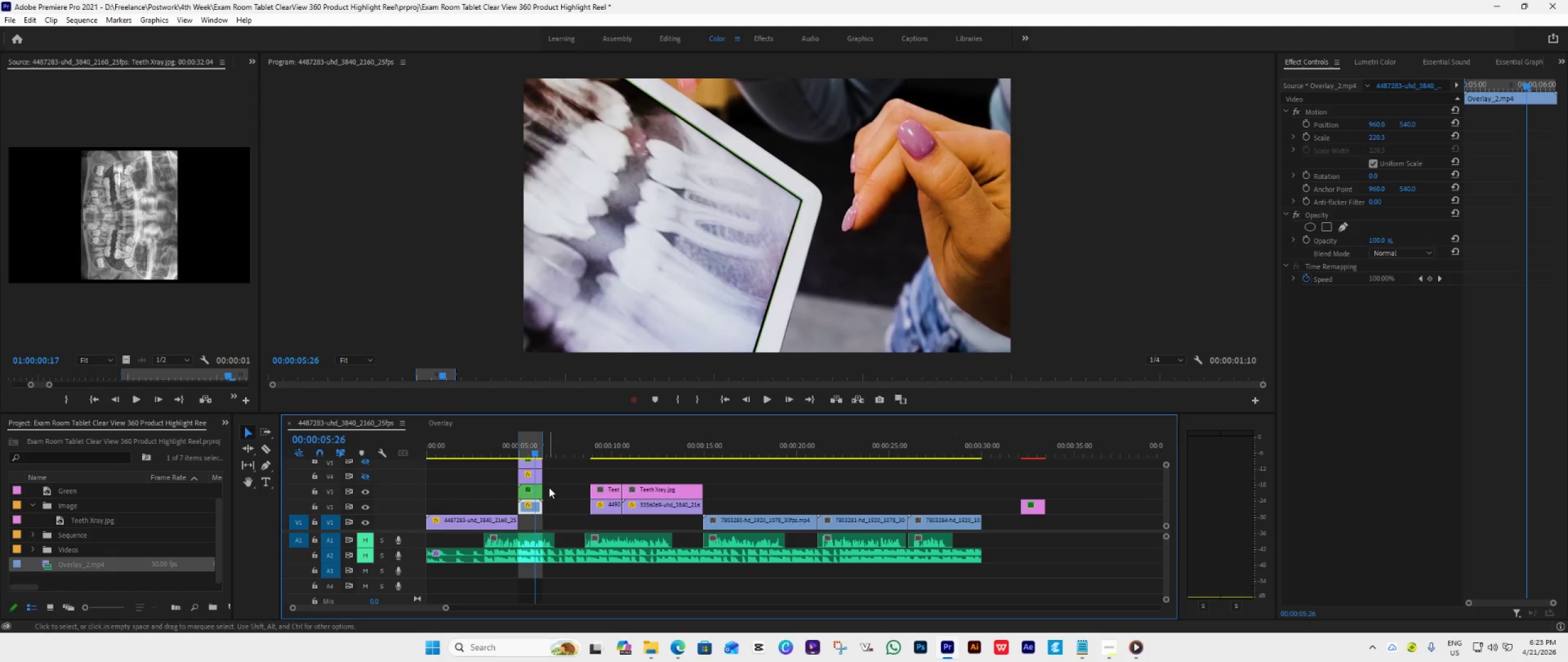 
wait(6.56)
 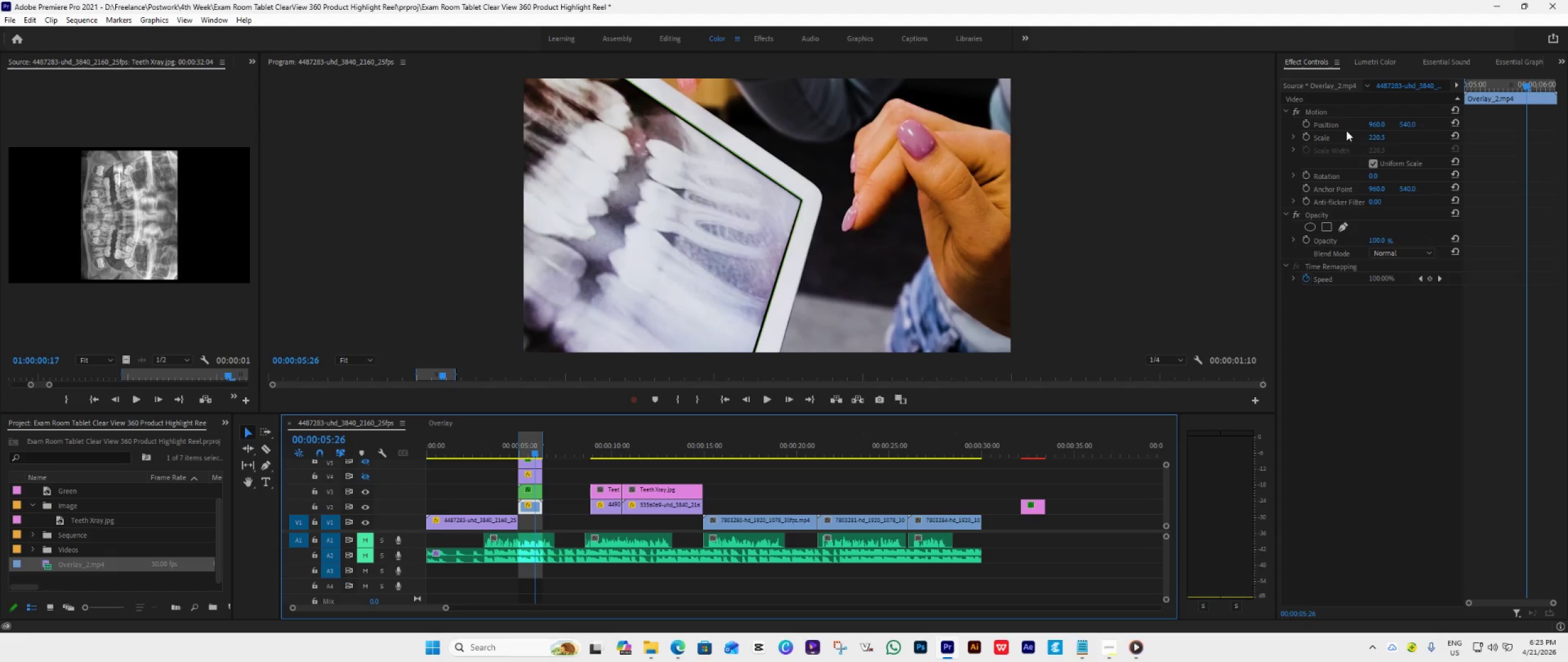 
left_click([532, 493])
 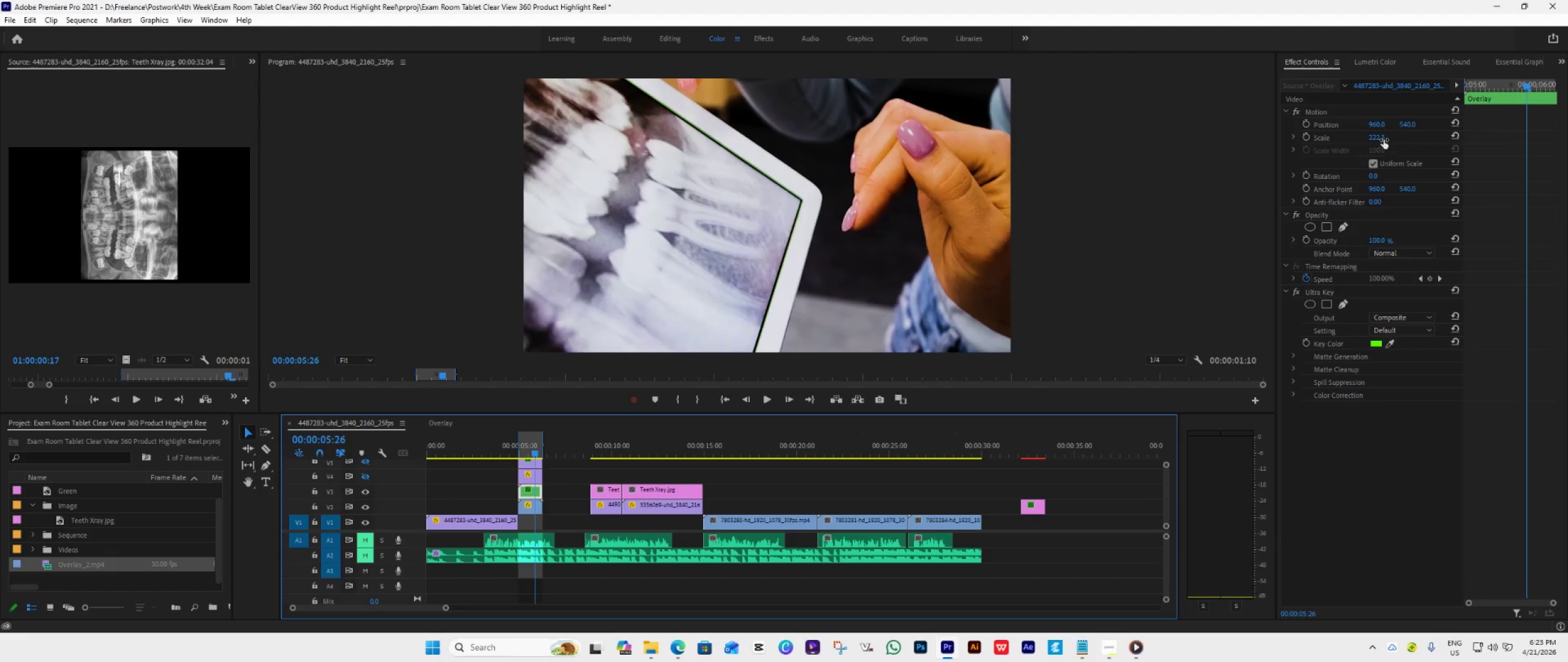 
wait(5.1)
 